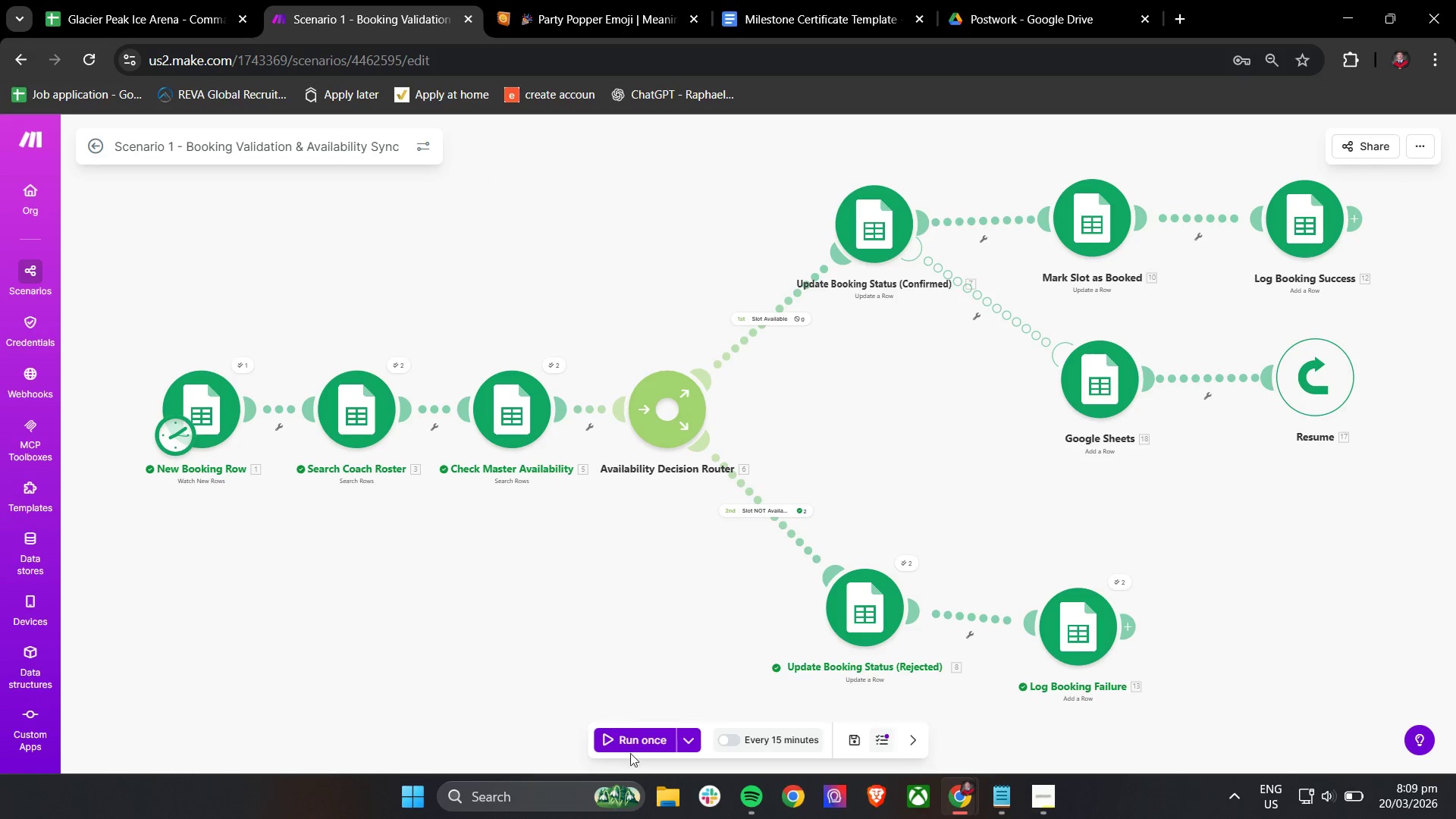 
left_click([643, 739])
 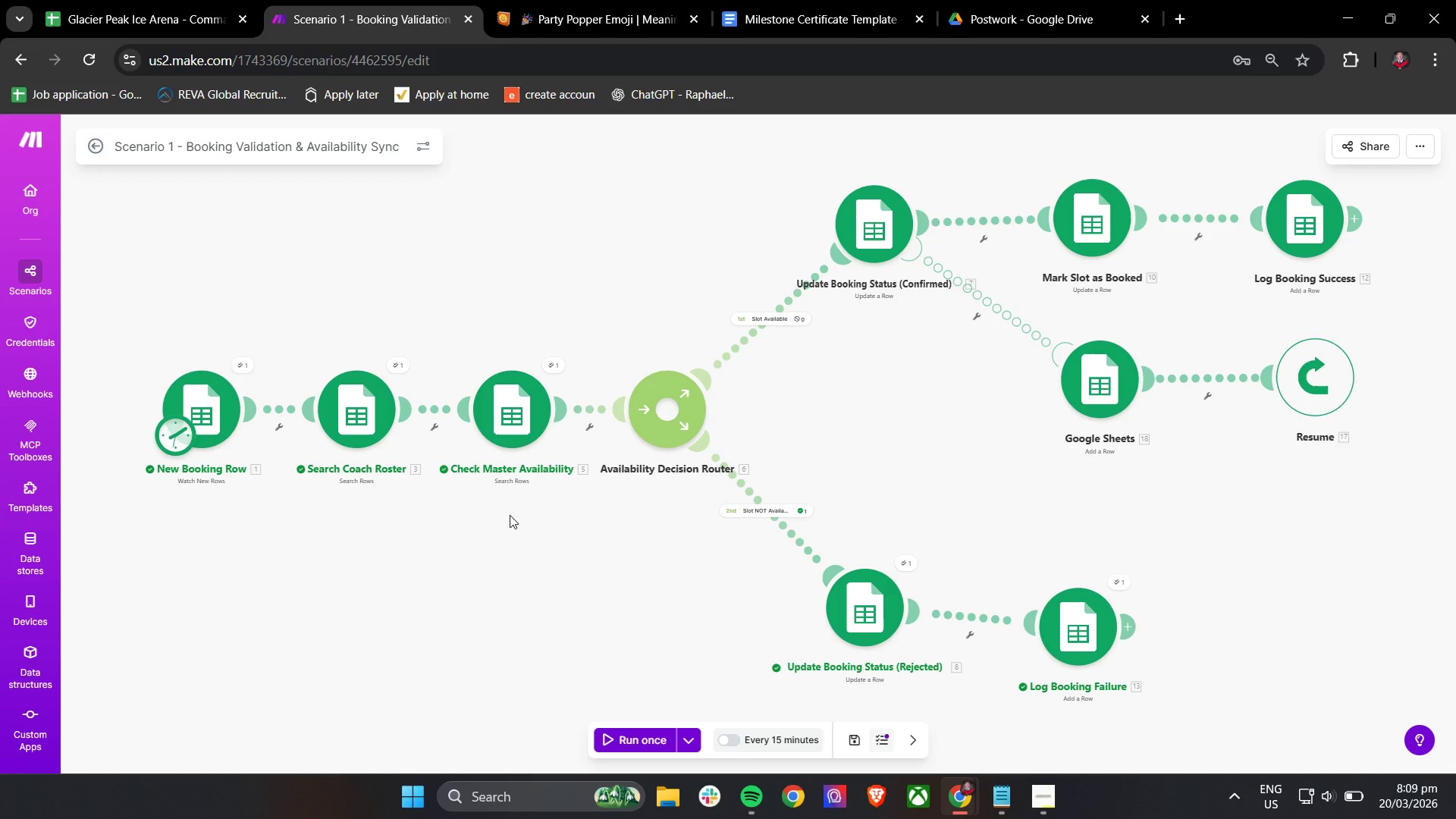 
wait(20.66)
 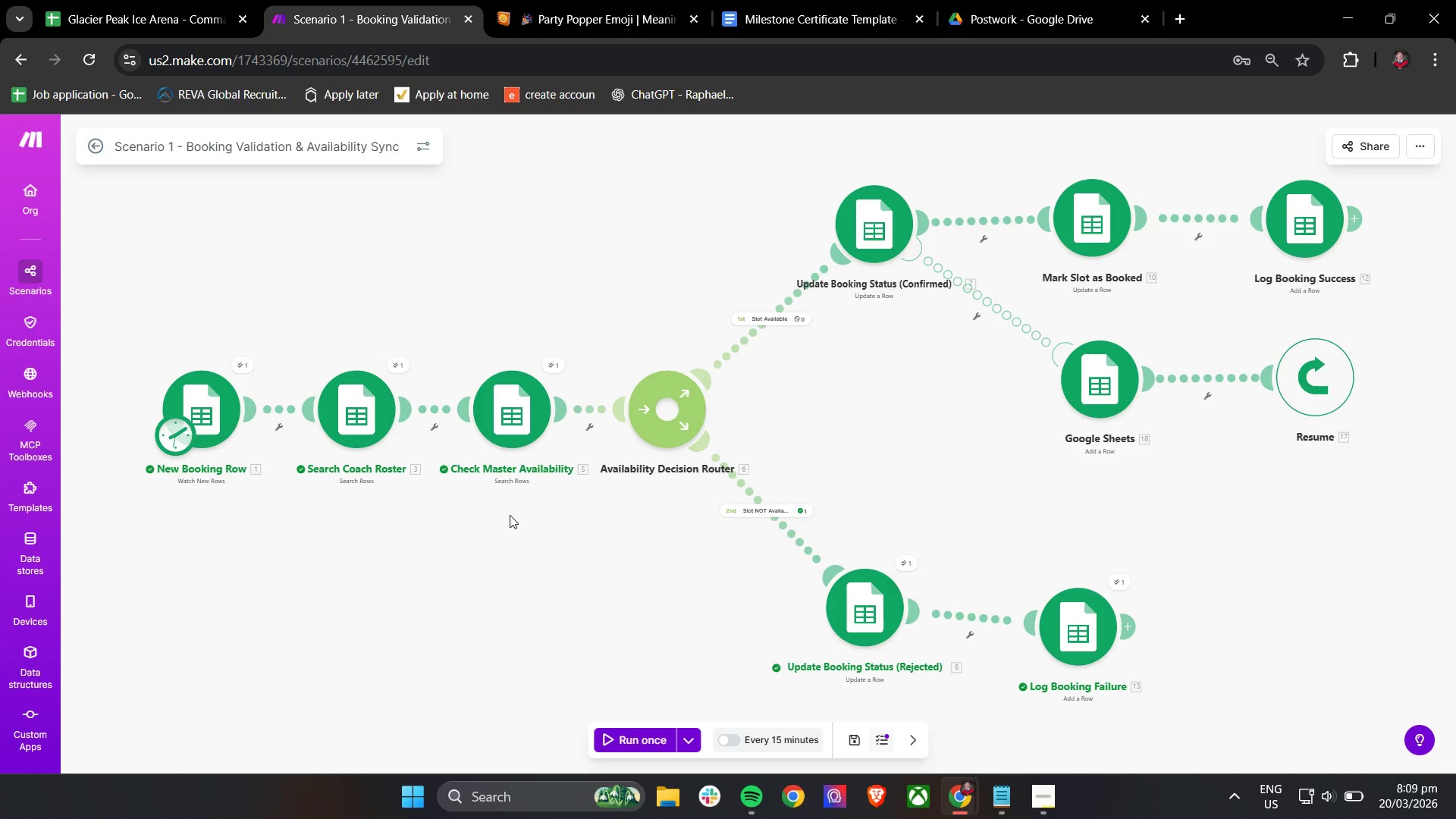 
left_click([157, 0])
 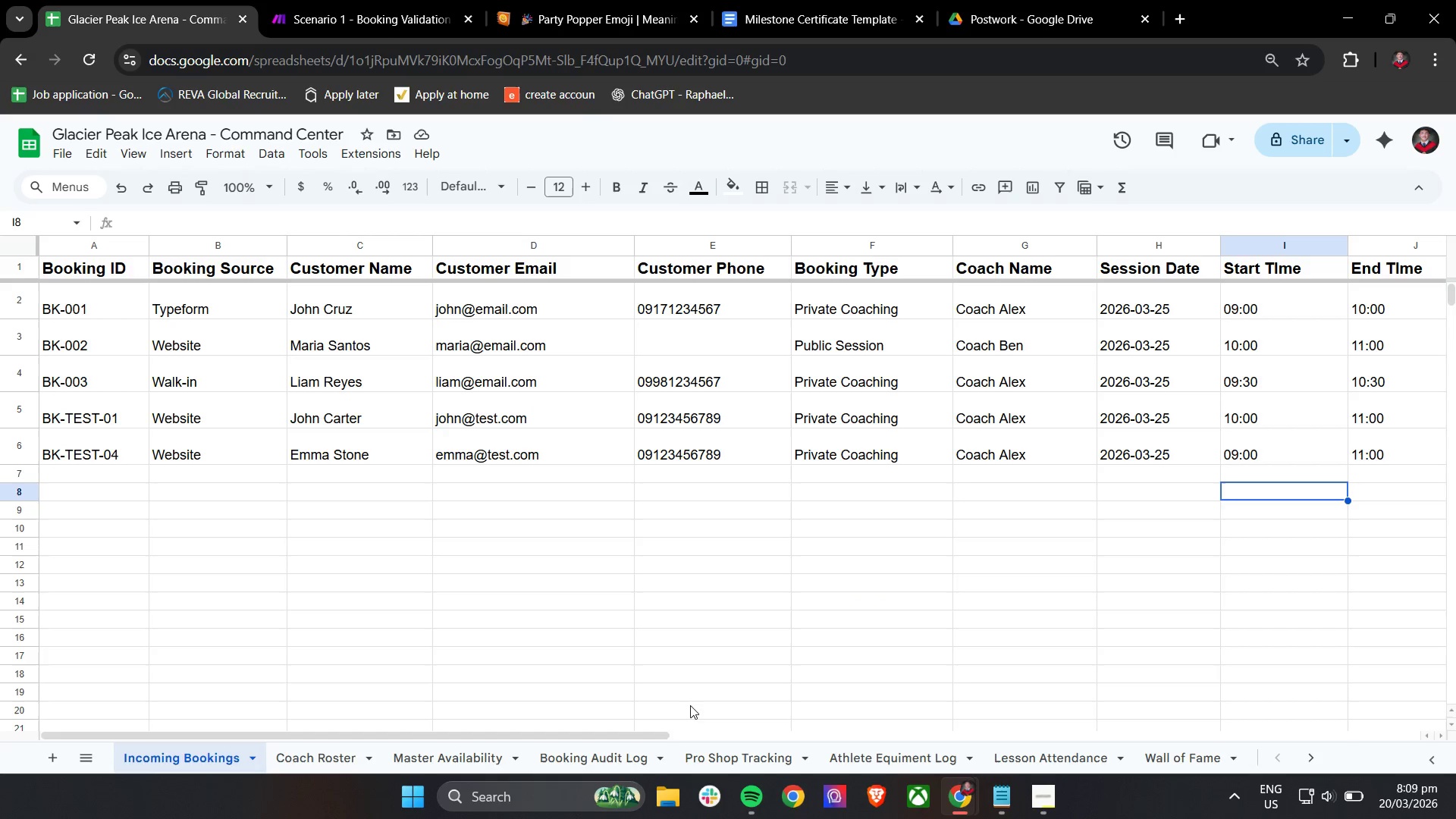 
left_click_drag(start_coordinate=[657, 736], to_coordinate=[308, 712])
 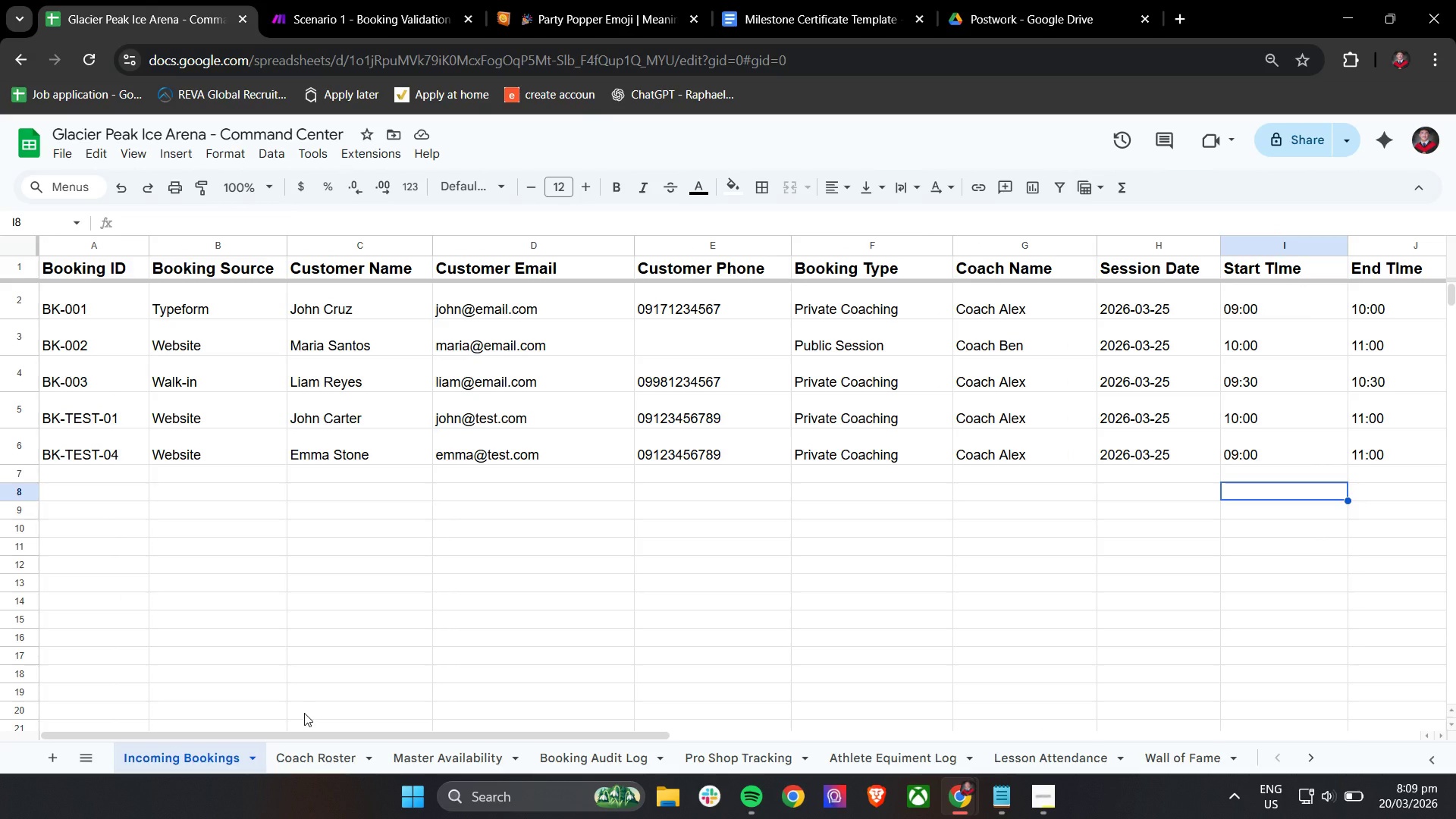 
wait(11.19)
 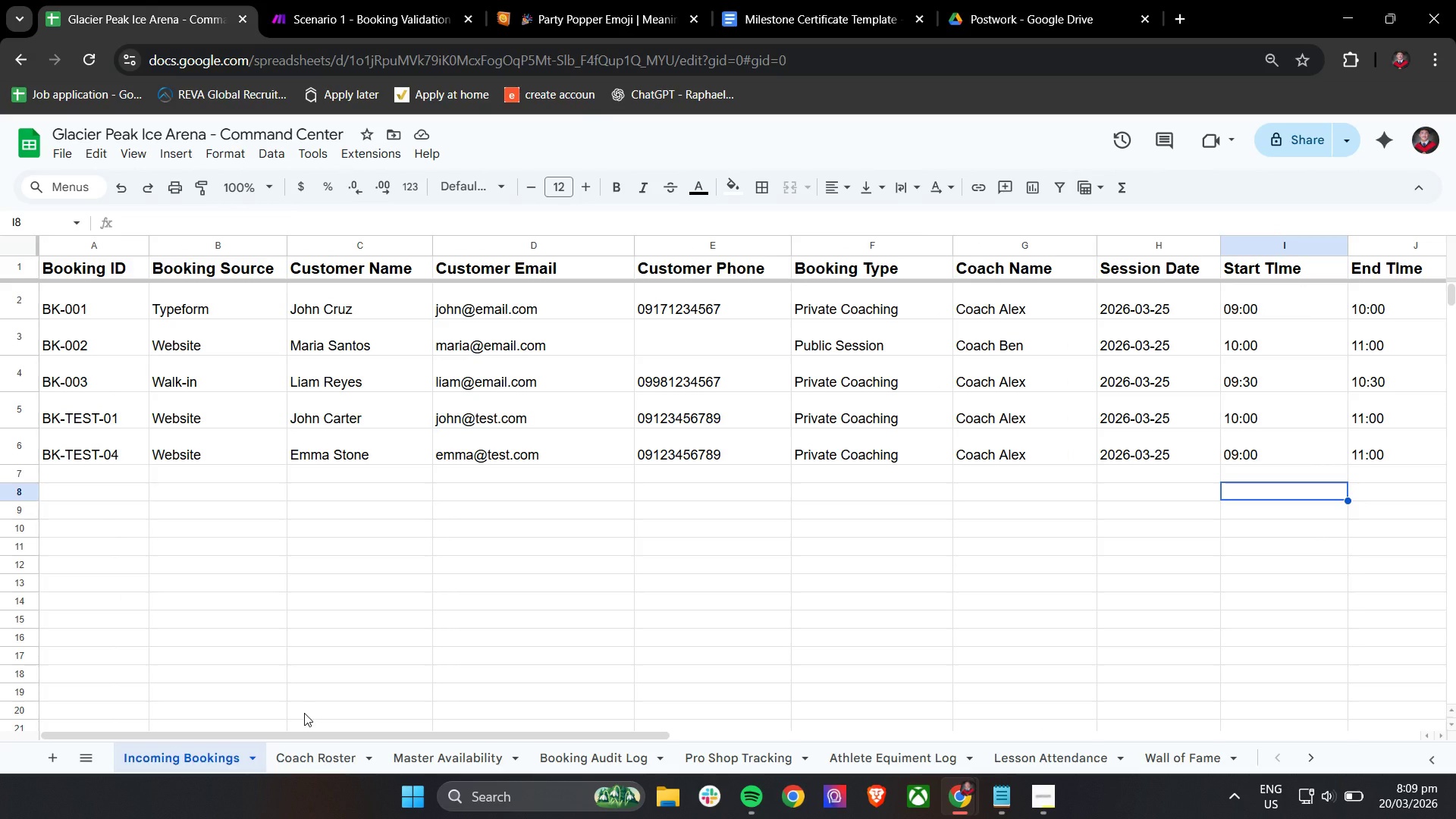 
left_click_drag(start_coordinate=[359, 738], to_coordinate=[693, 727])
 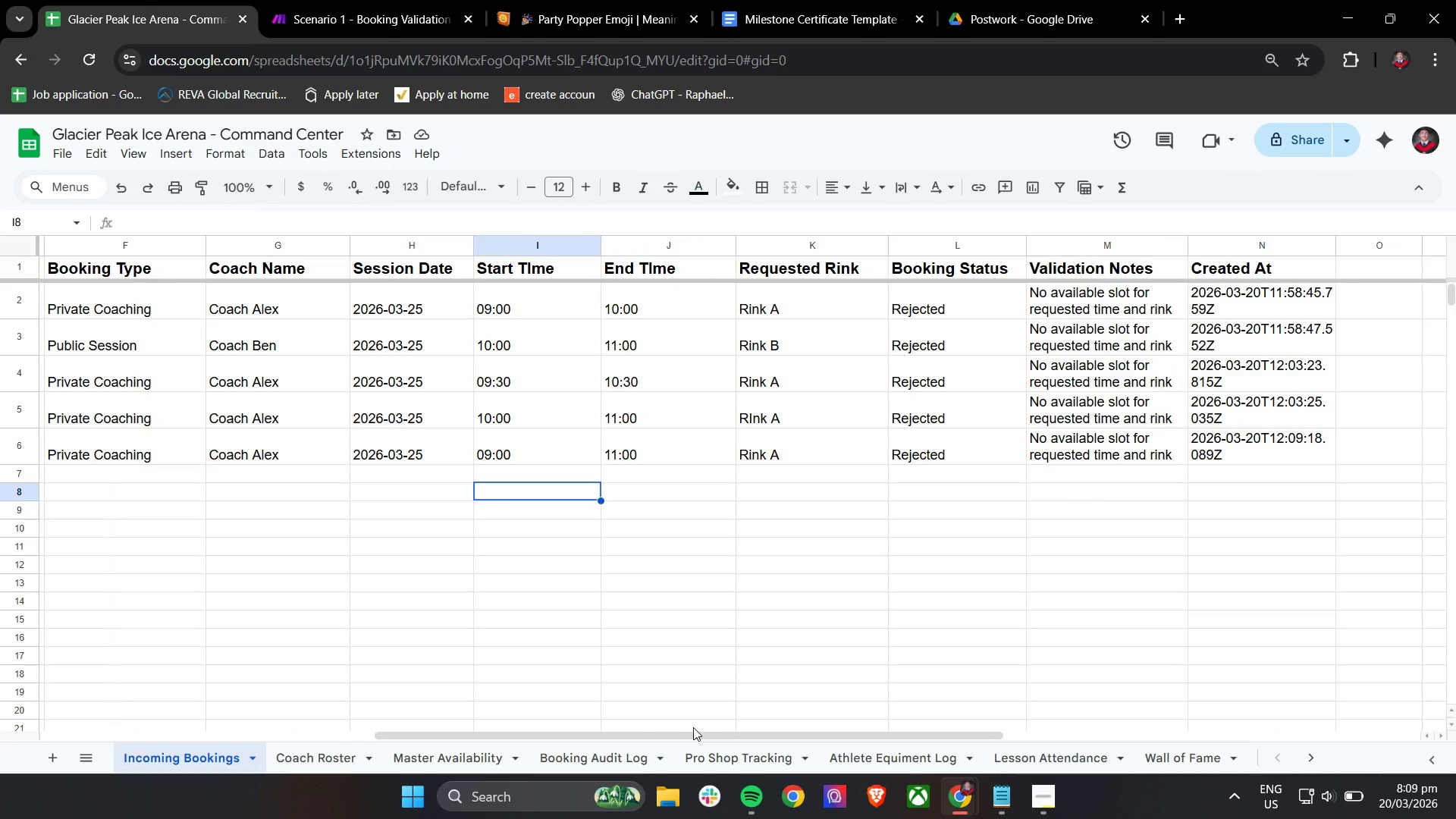 
wait(6.97)
 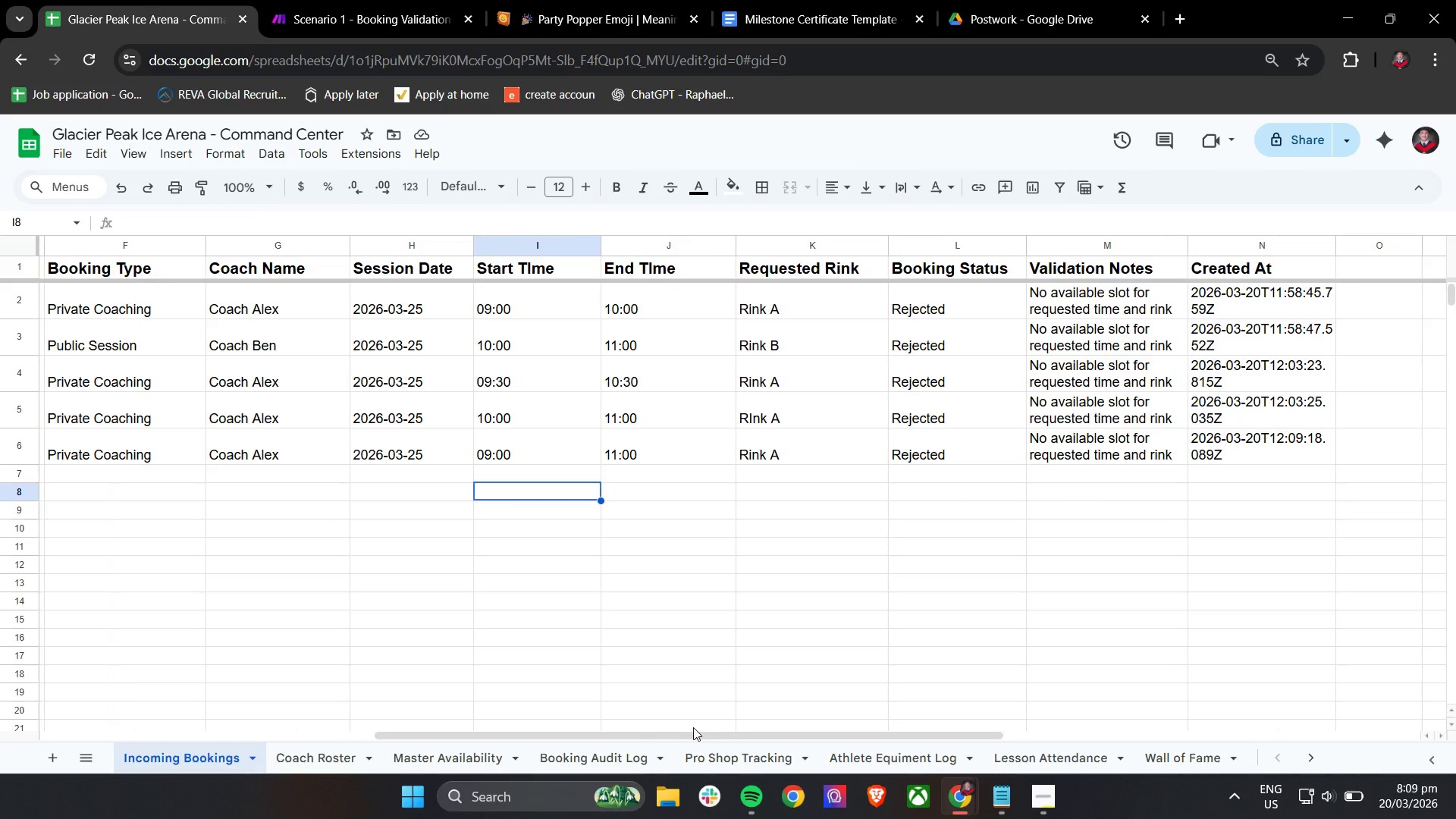 
left_click([609, 753])
 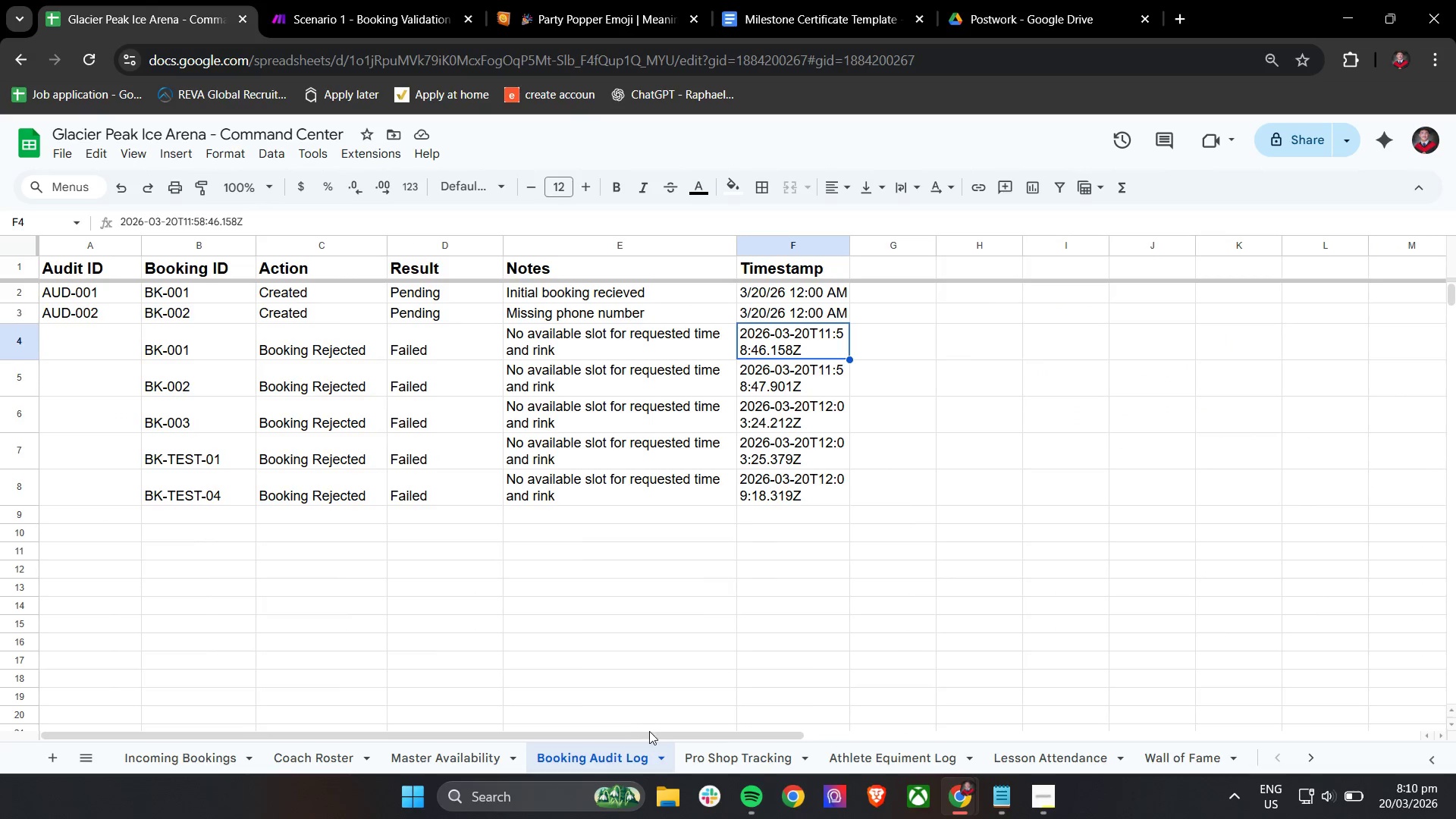 
left_click_drag(start_coordinate=[649, 735], to_coordinate=[579, 739])
 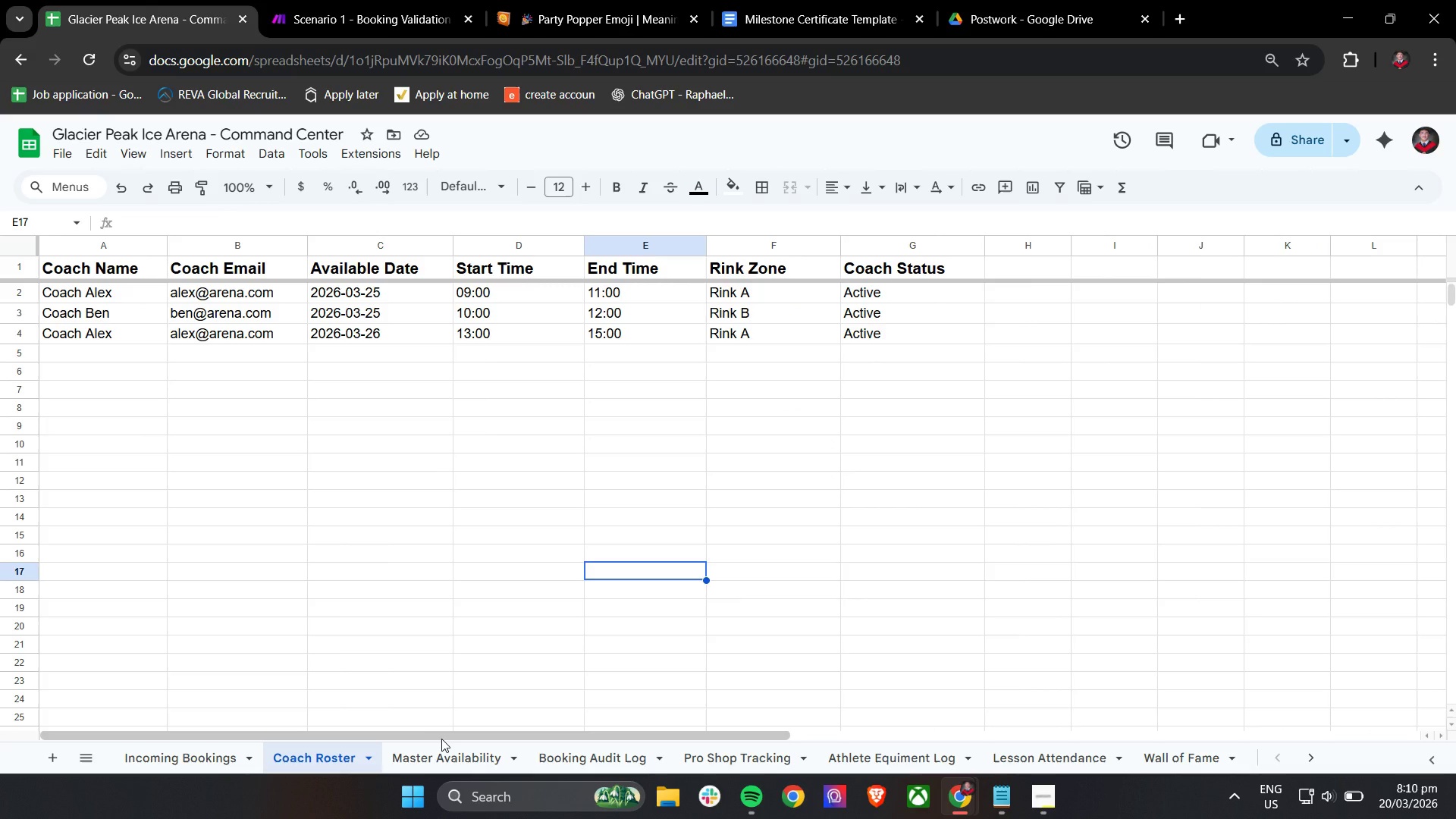 
wait(24.19)
 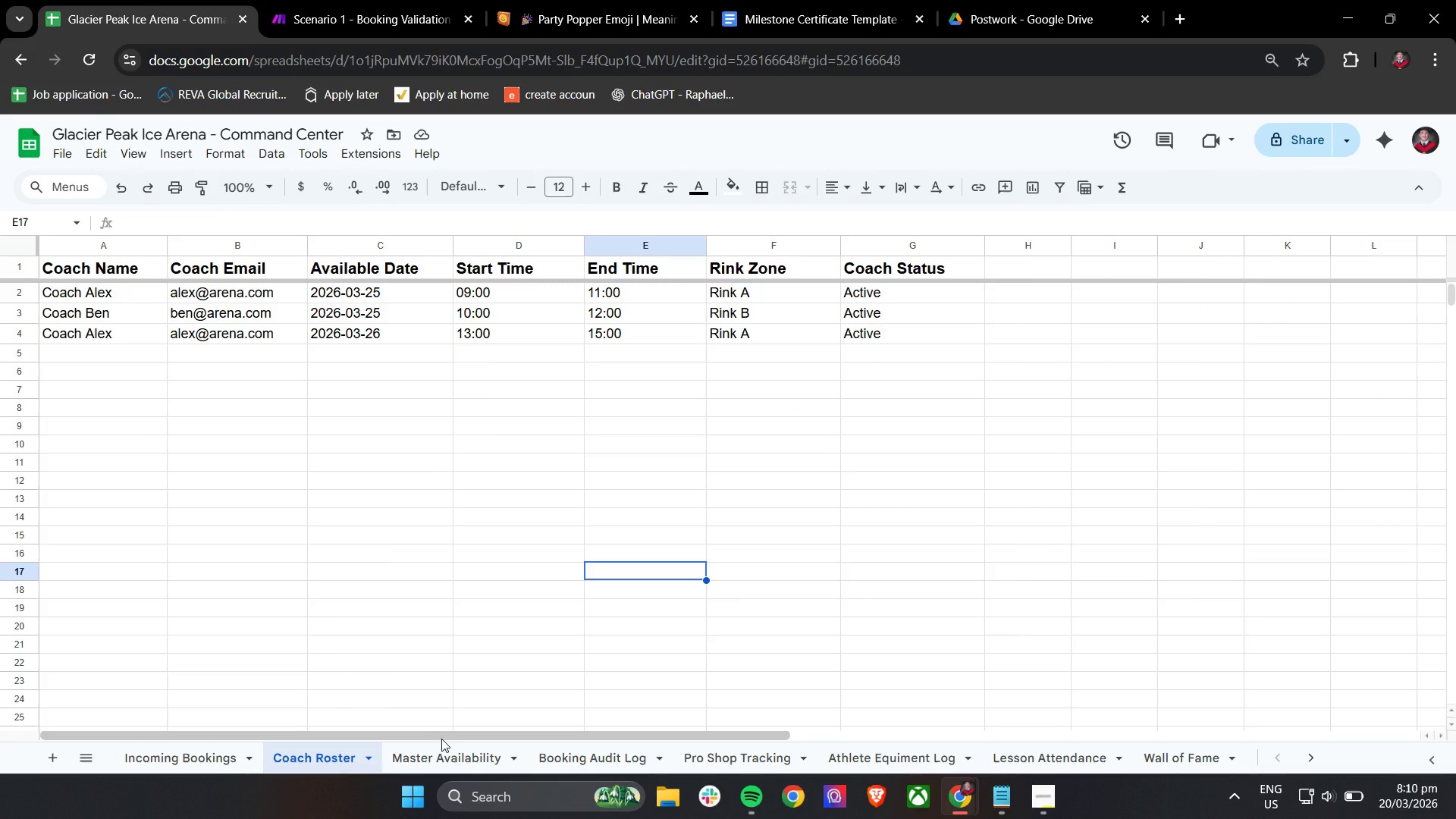 
left_click_drag(start_coordinate=[501, 733], to_coordinate=[446, 723])
 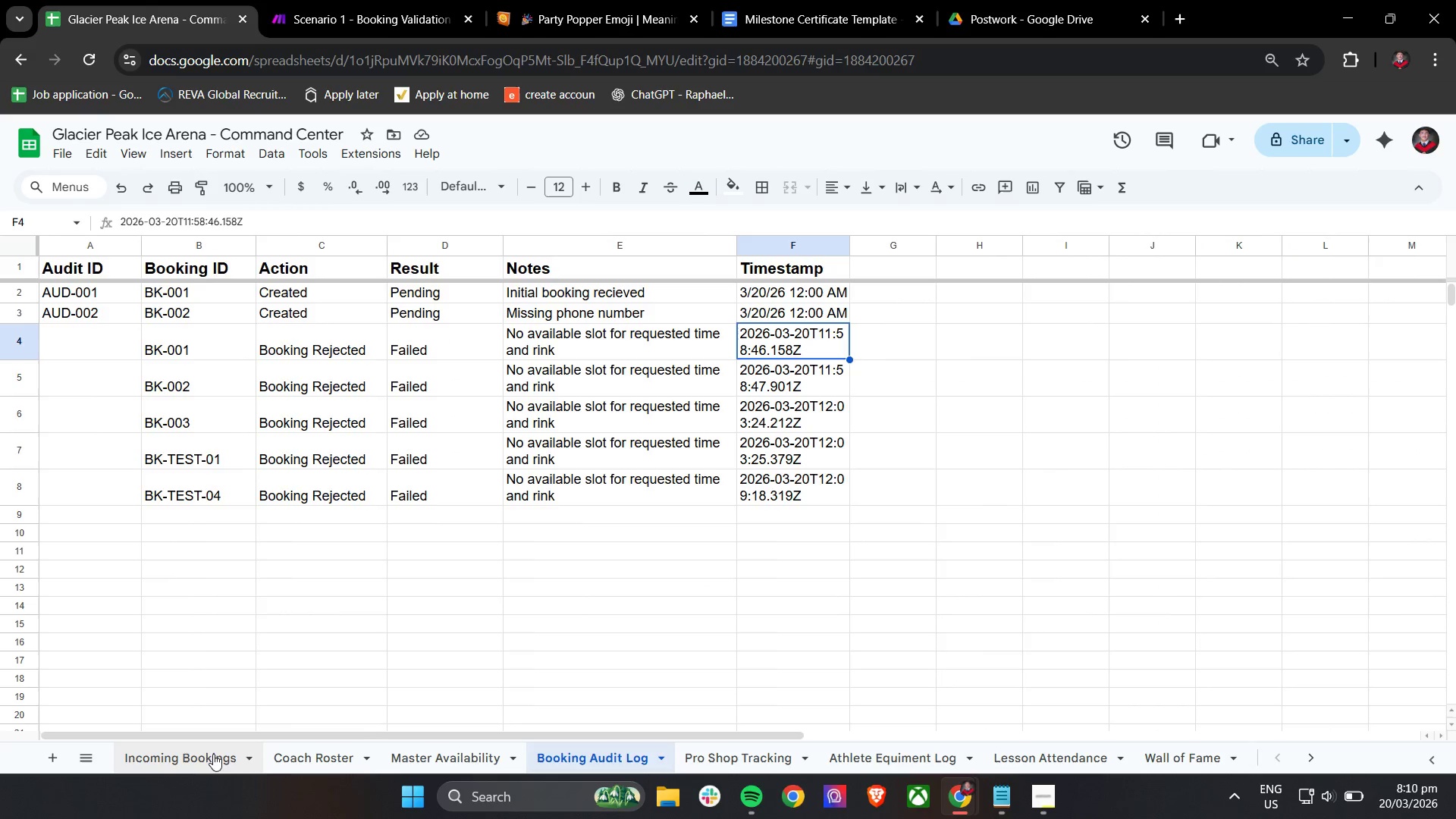 
left_click([207, 754])
 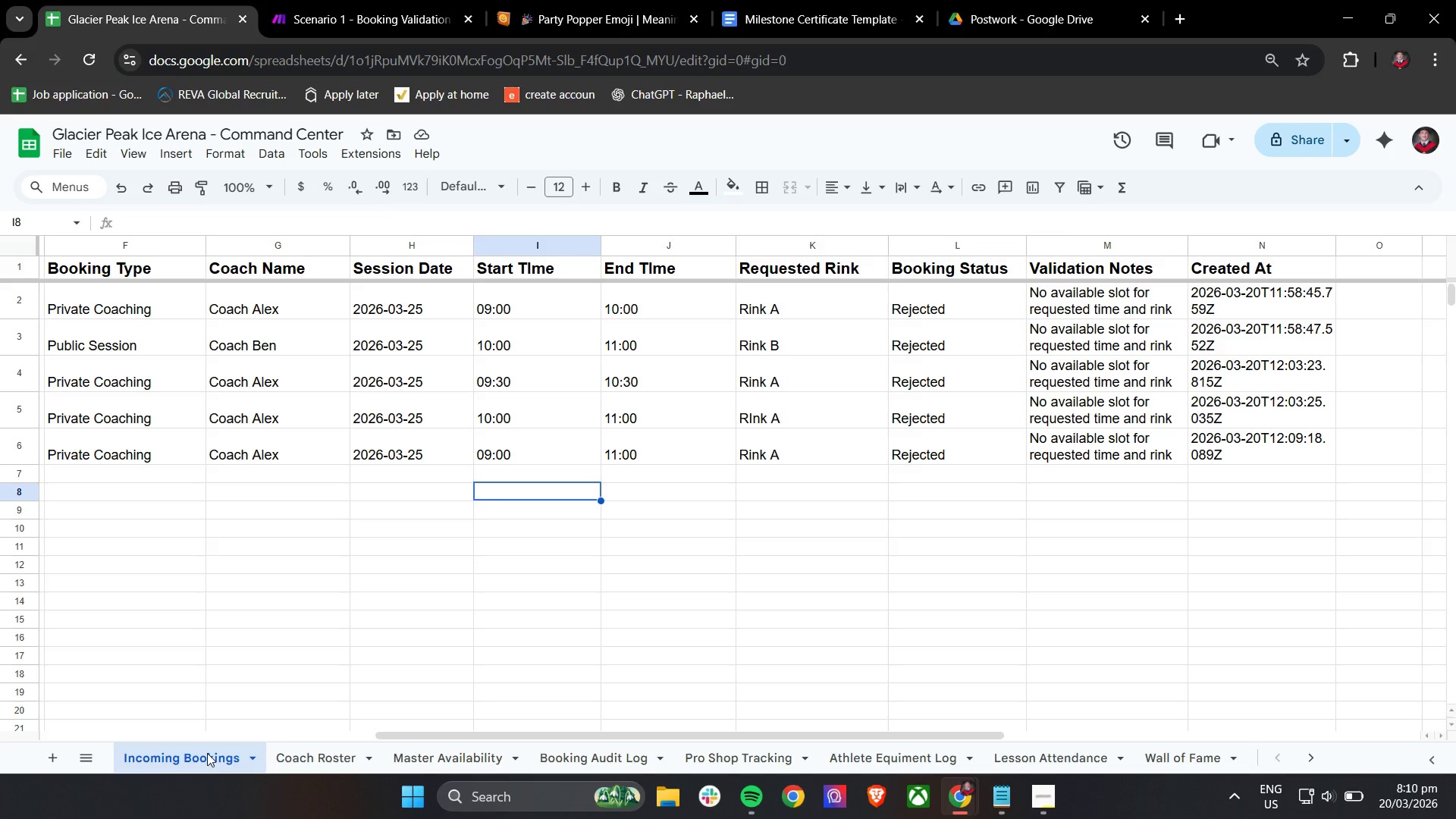 
wait(29.4)
 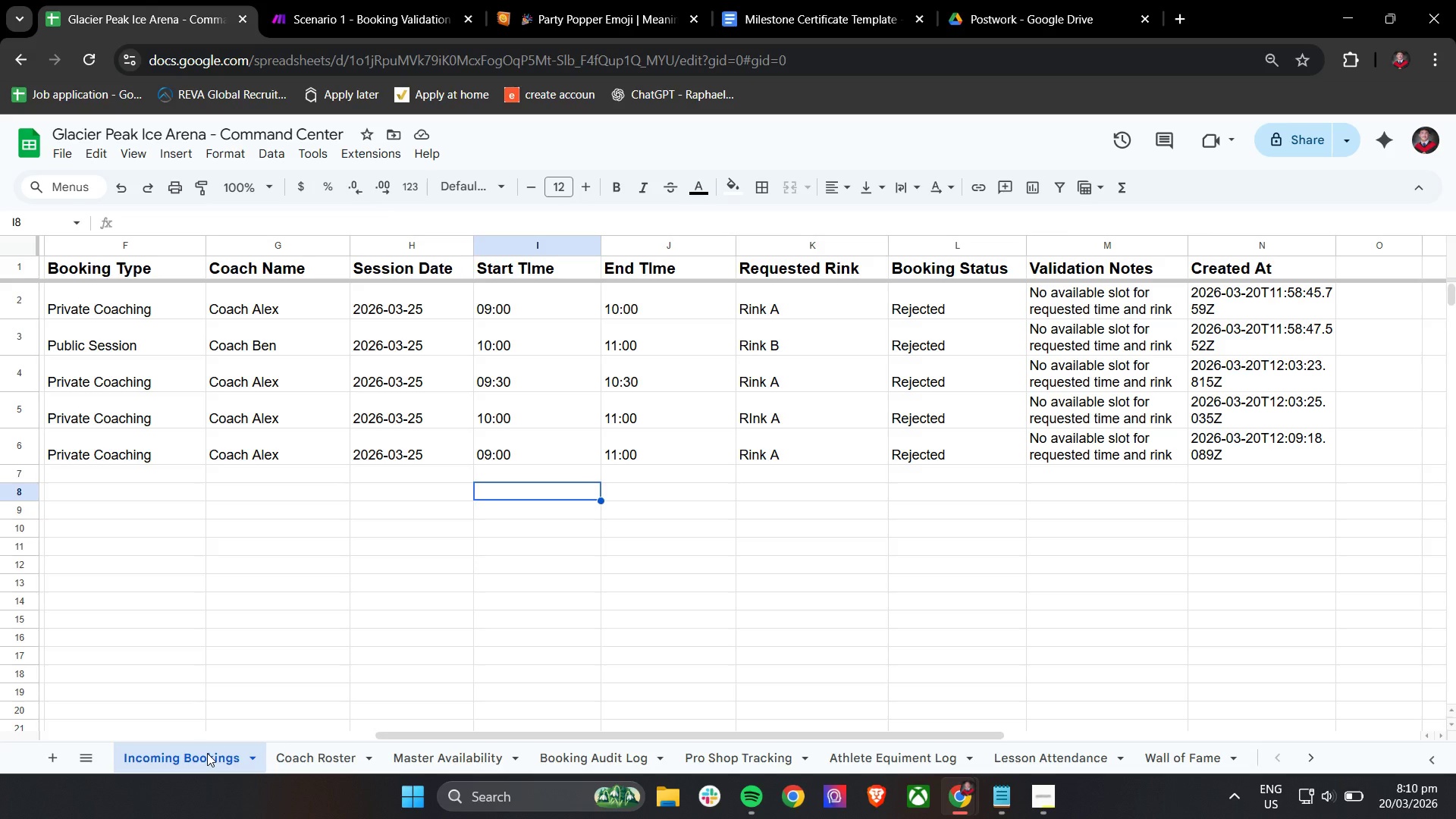 
mouse_move([411, 758])
 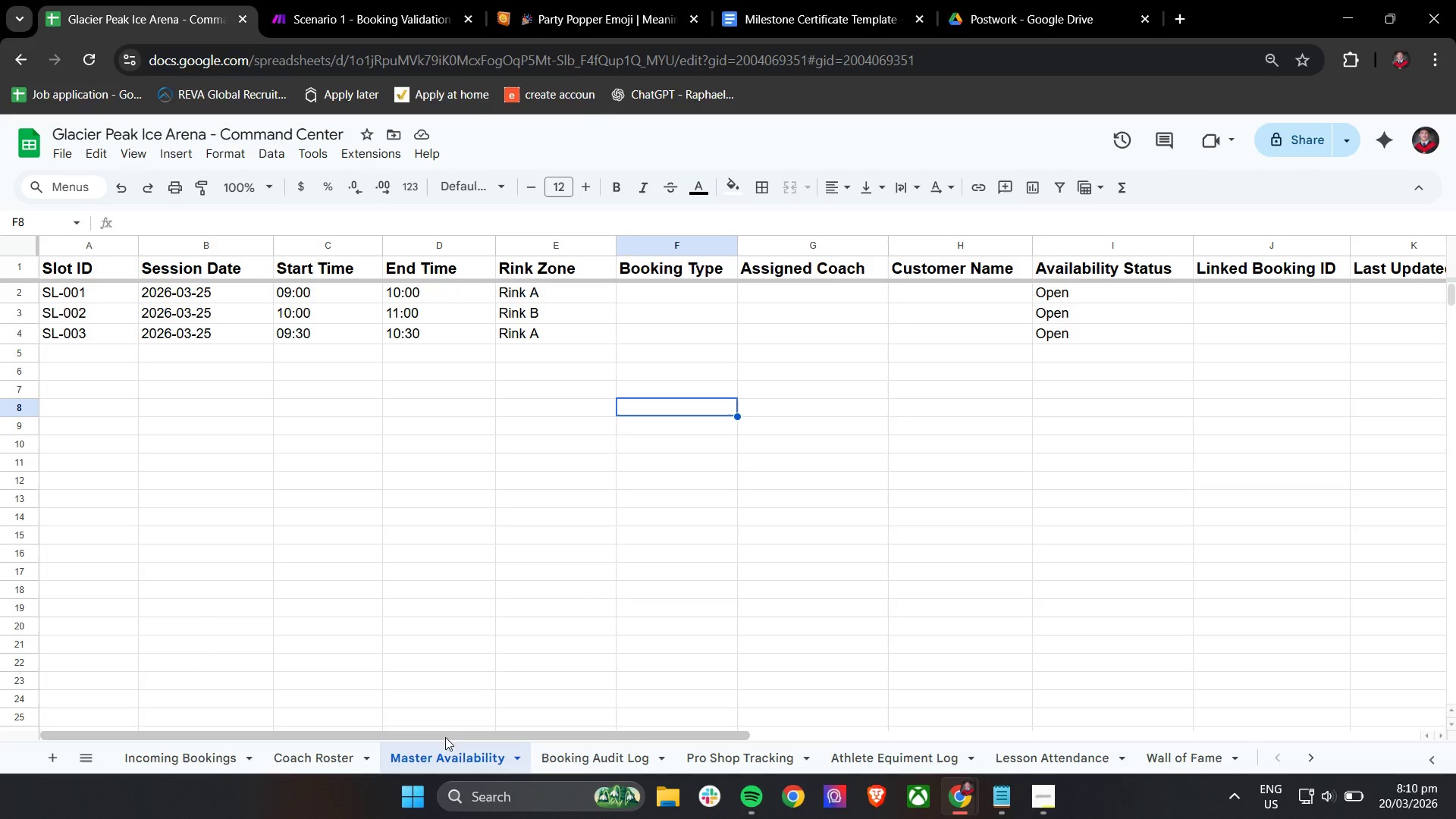 
left_click_drag(start_coordinate=[445, 737], to_coordinate=[435, 734])
 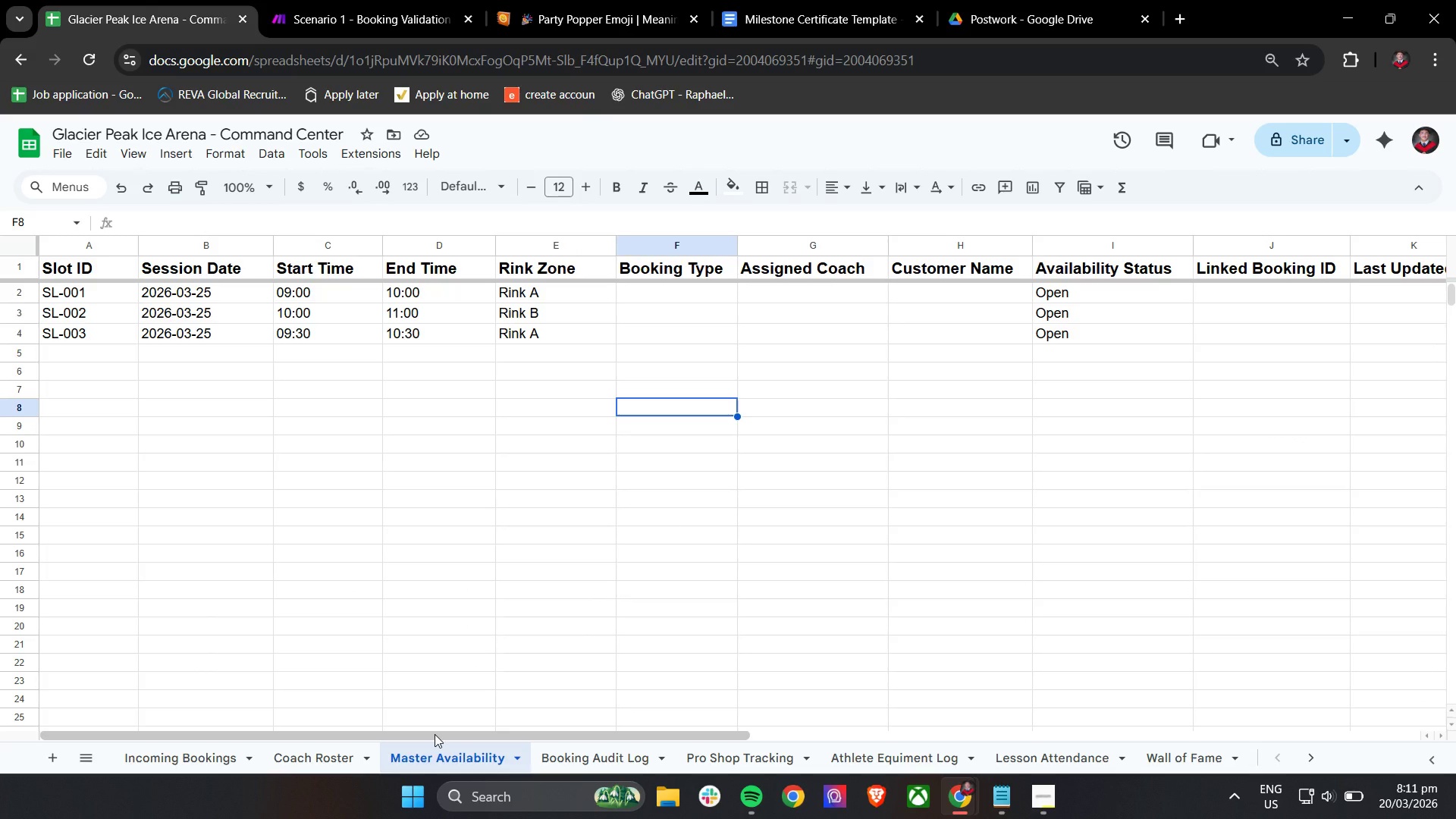 
wait(5.39)
 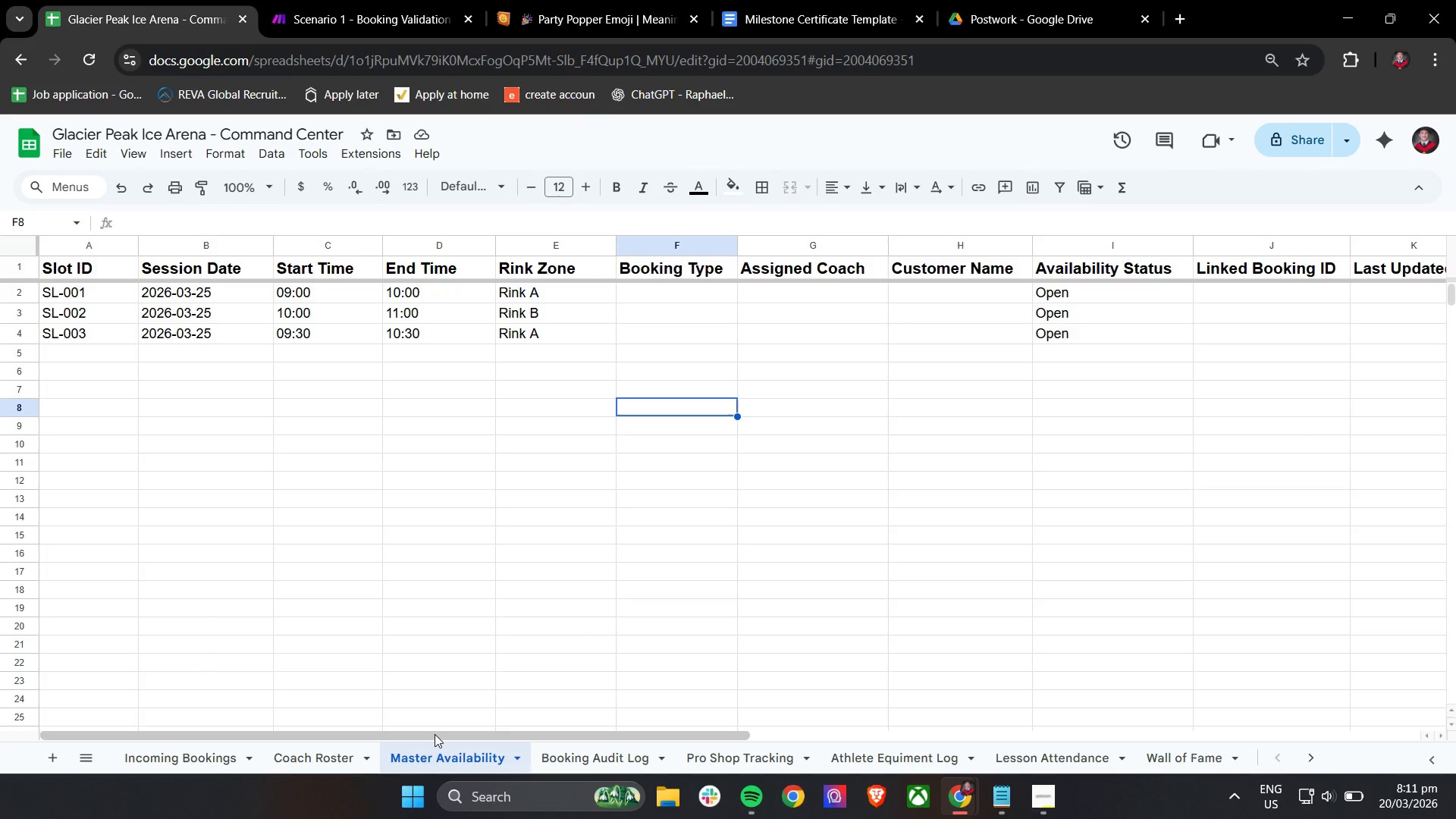 
left_click([352, 0])
 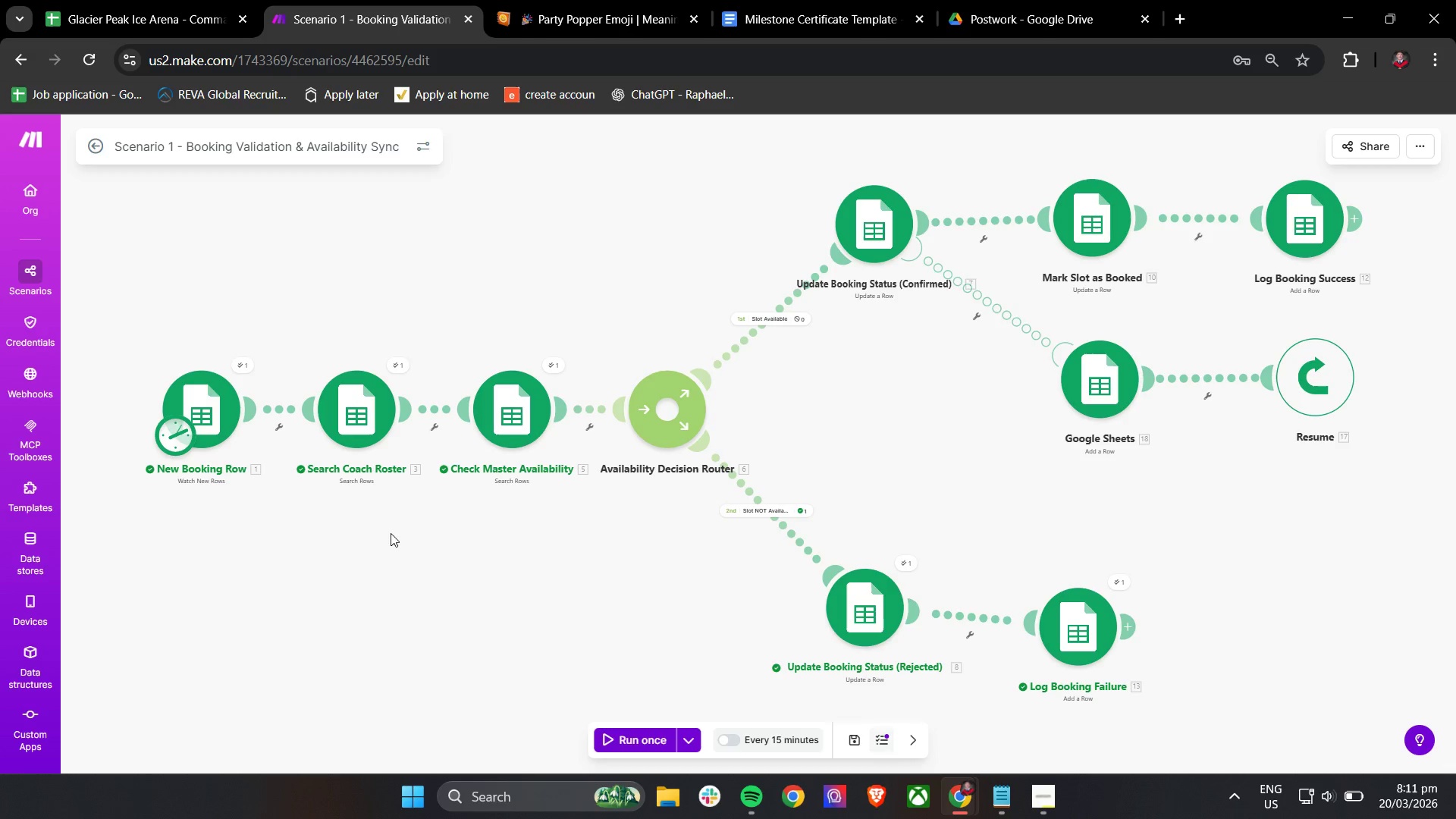 
left_click([502, 436])
 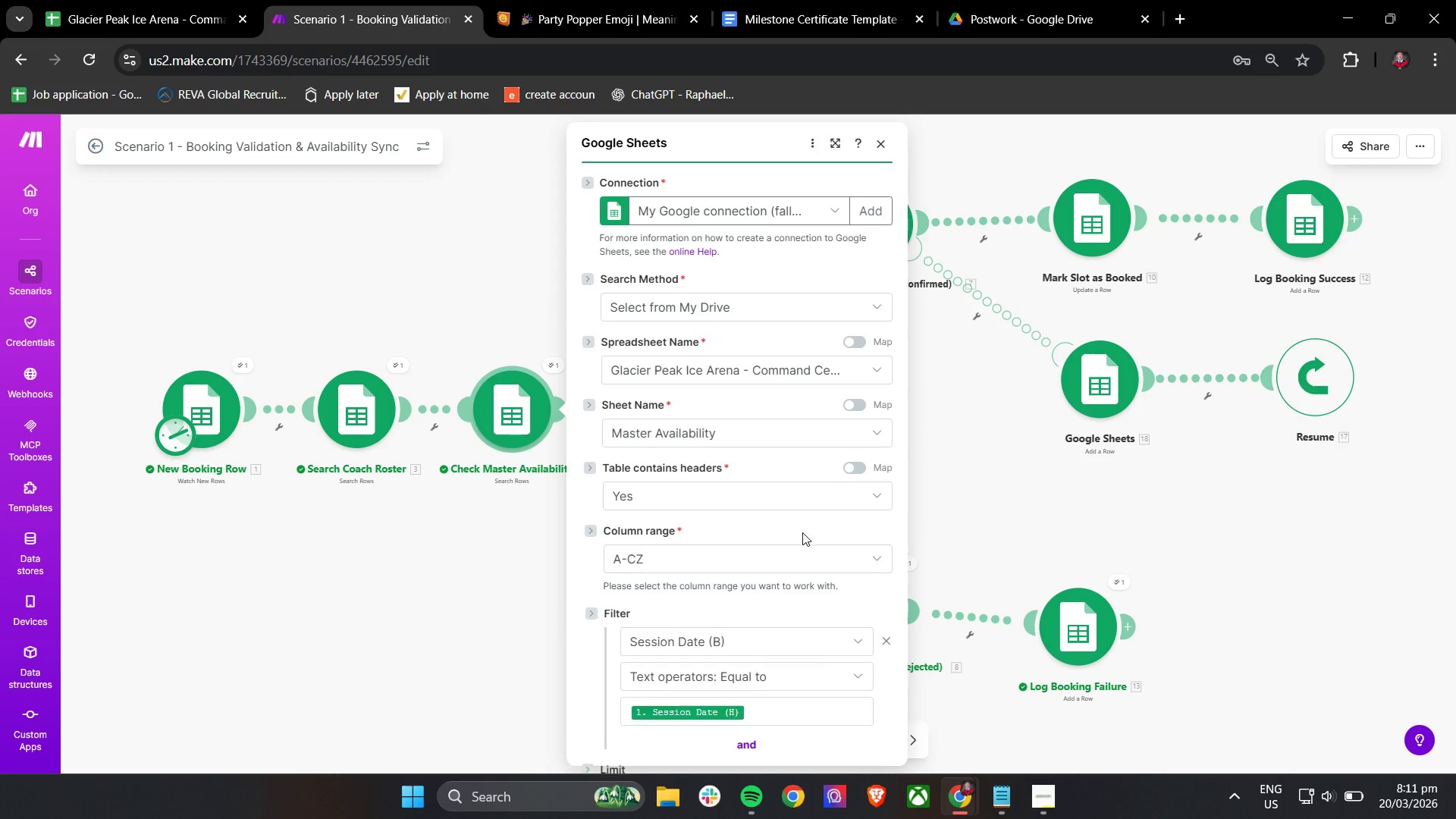 
scroll: coordinate [799, 527], scroll_direction: down, amount: 10.0
 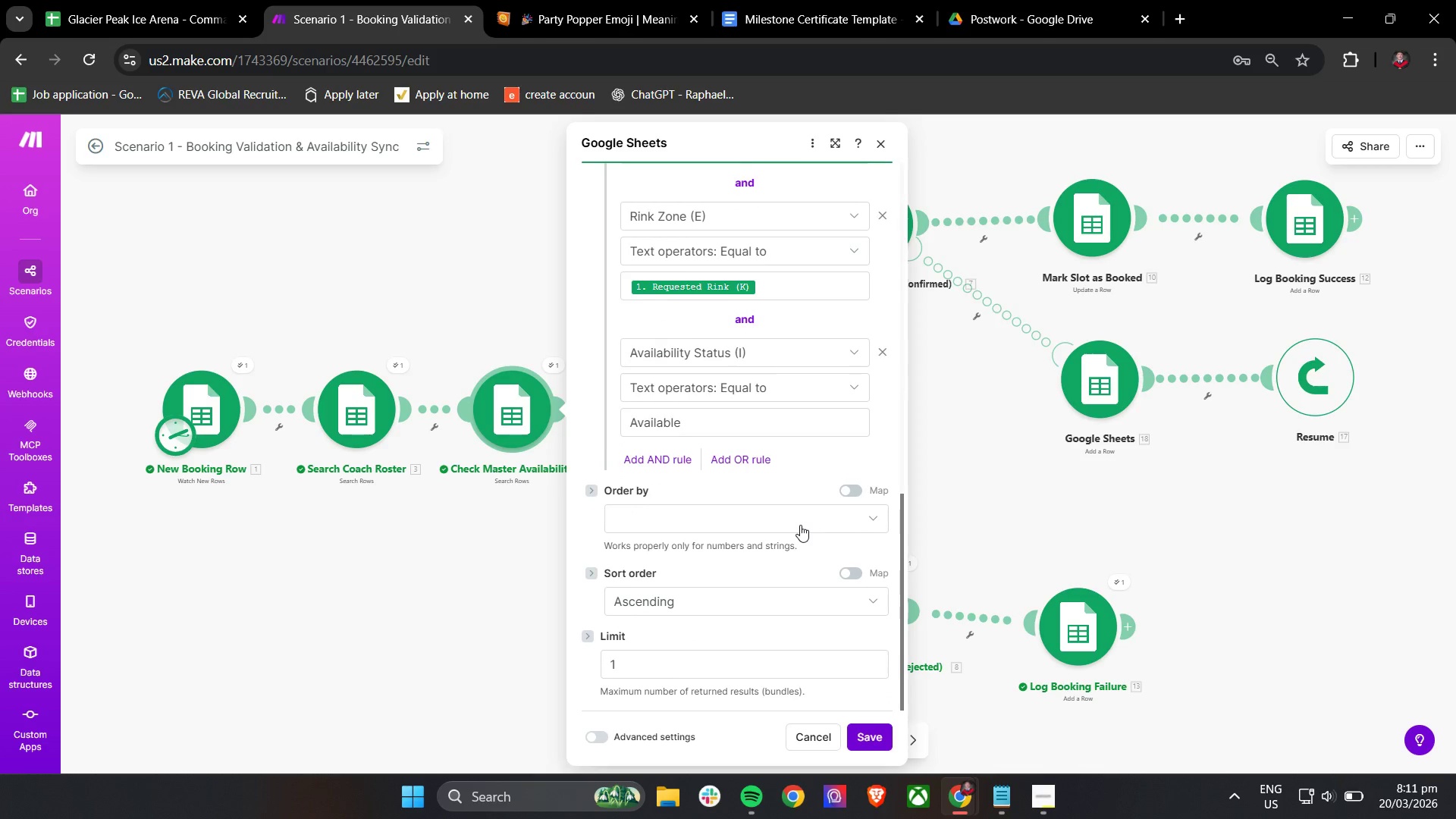 
scroll: coordinate [800, 525], scroll_direction: up, amount: 1.0
 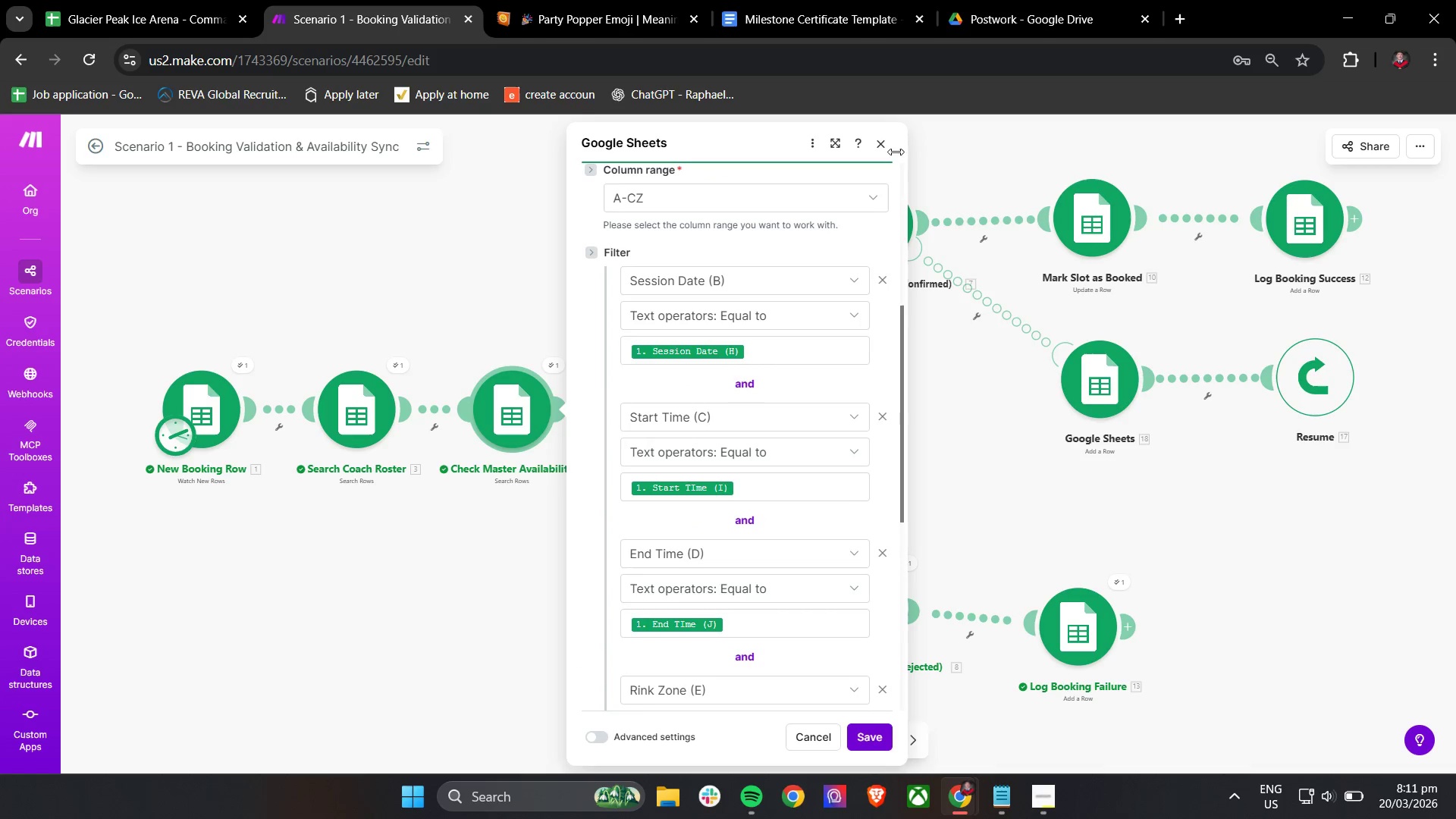 
left_click([836, 137])
 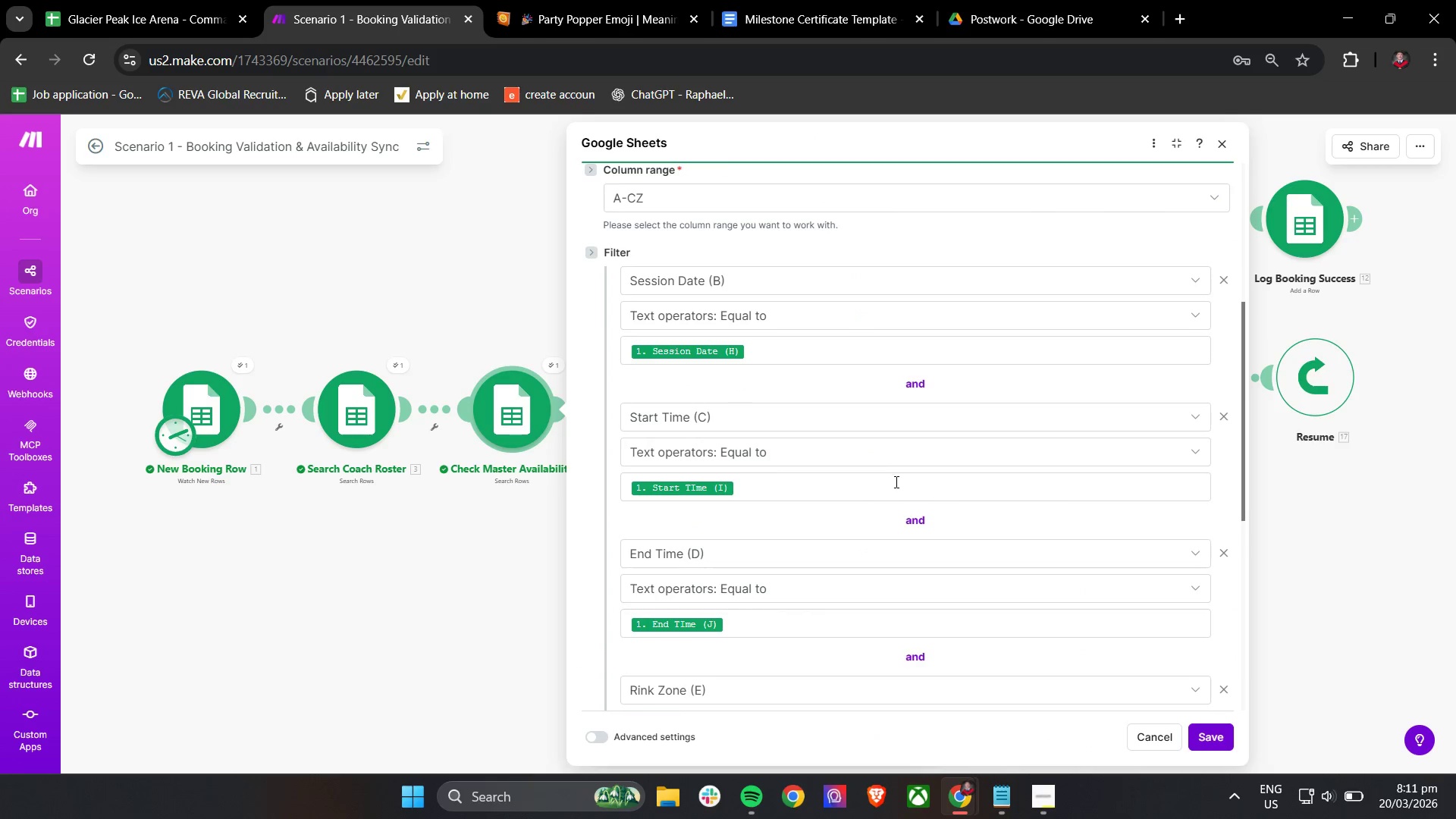 
scroll: coordinate [897, 477], scroll_direction: down, amount: 1.0
 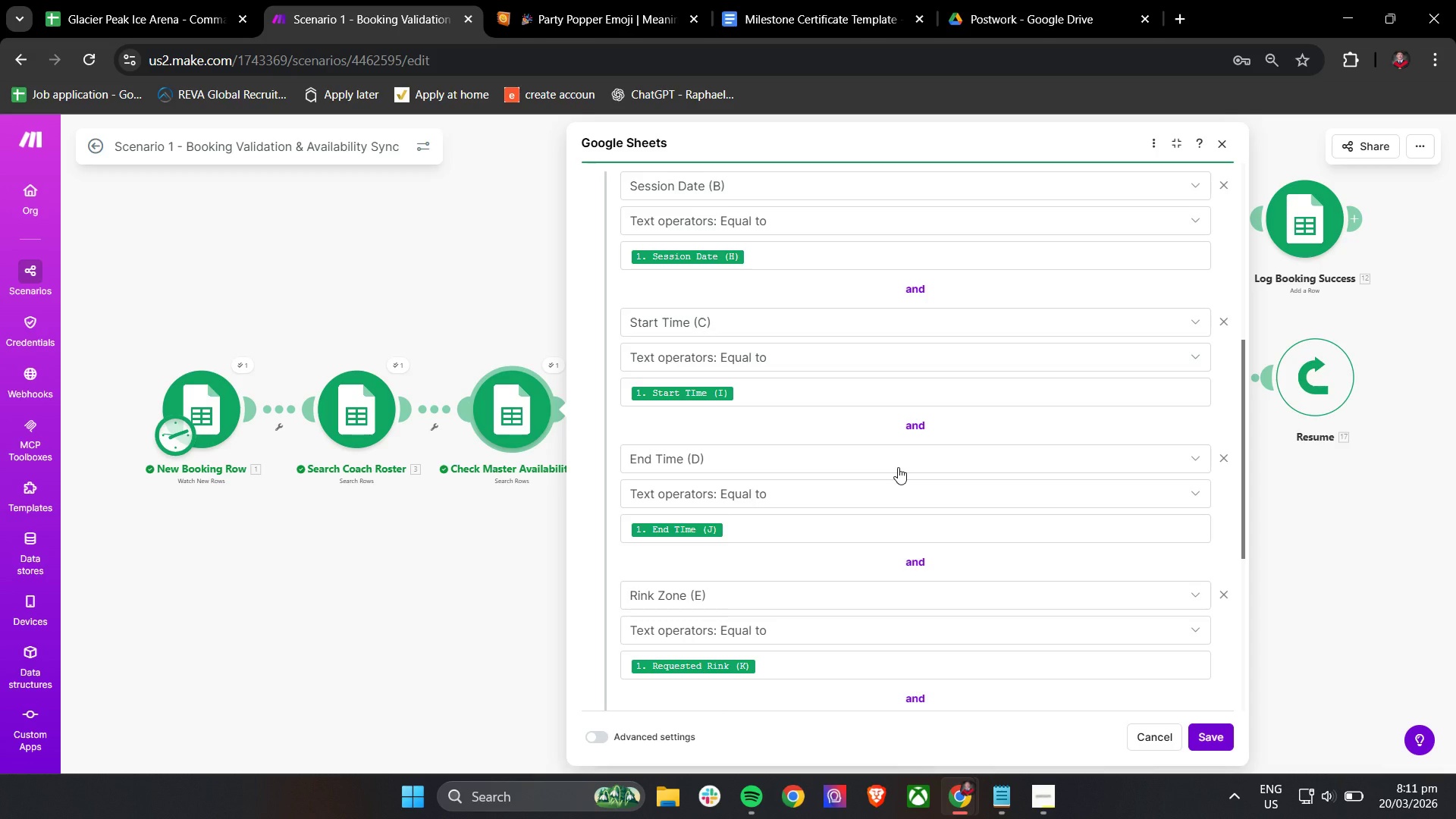 
wait(29.7)
 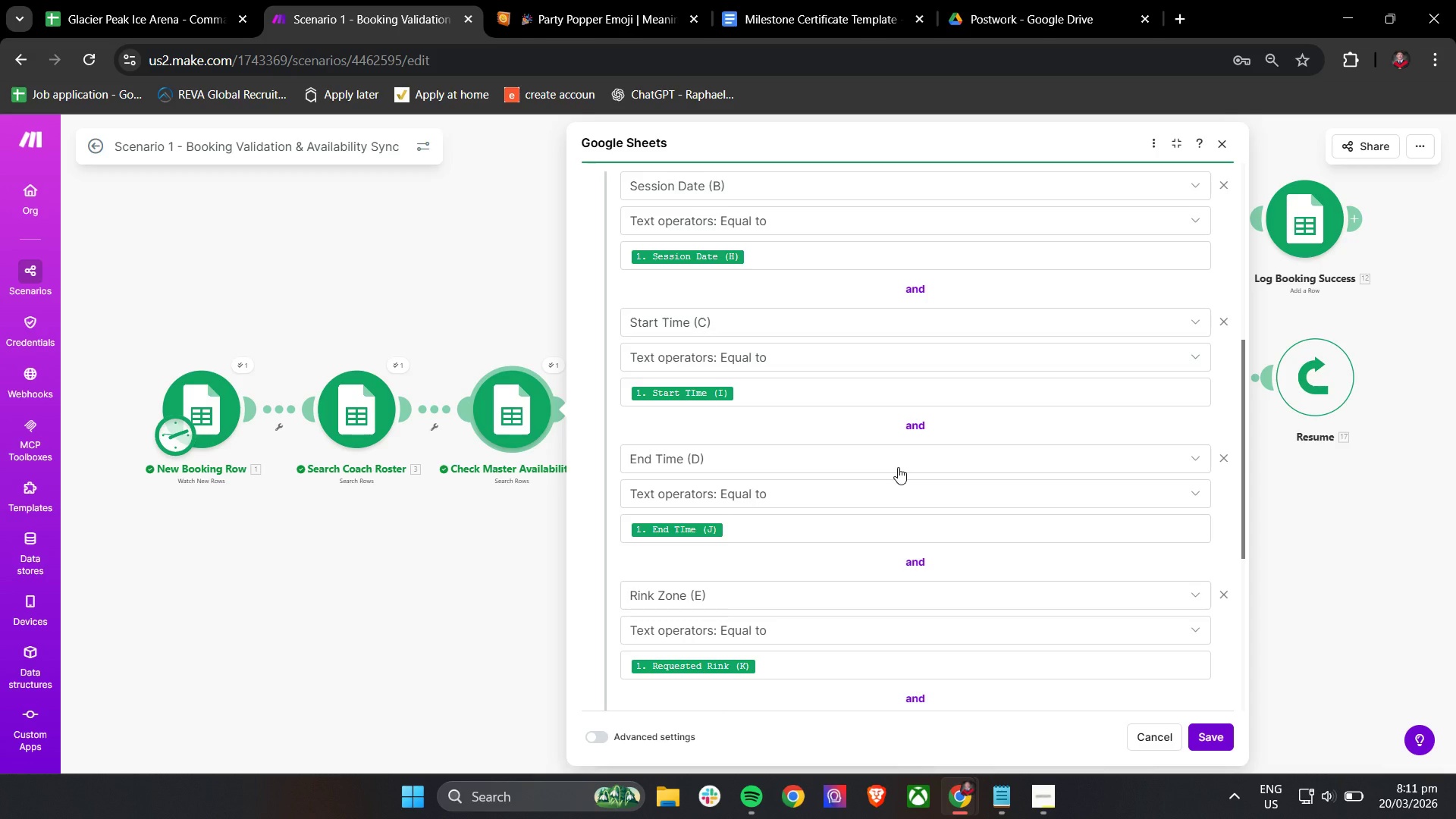 
scroll: coordinate [898, 467], scroll_direction: up, amount: 1.0
 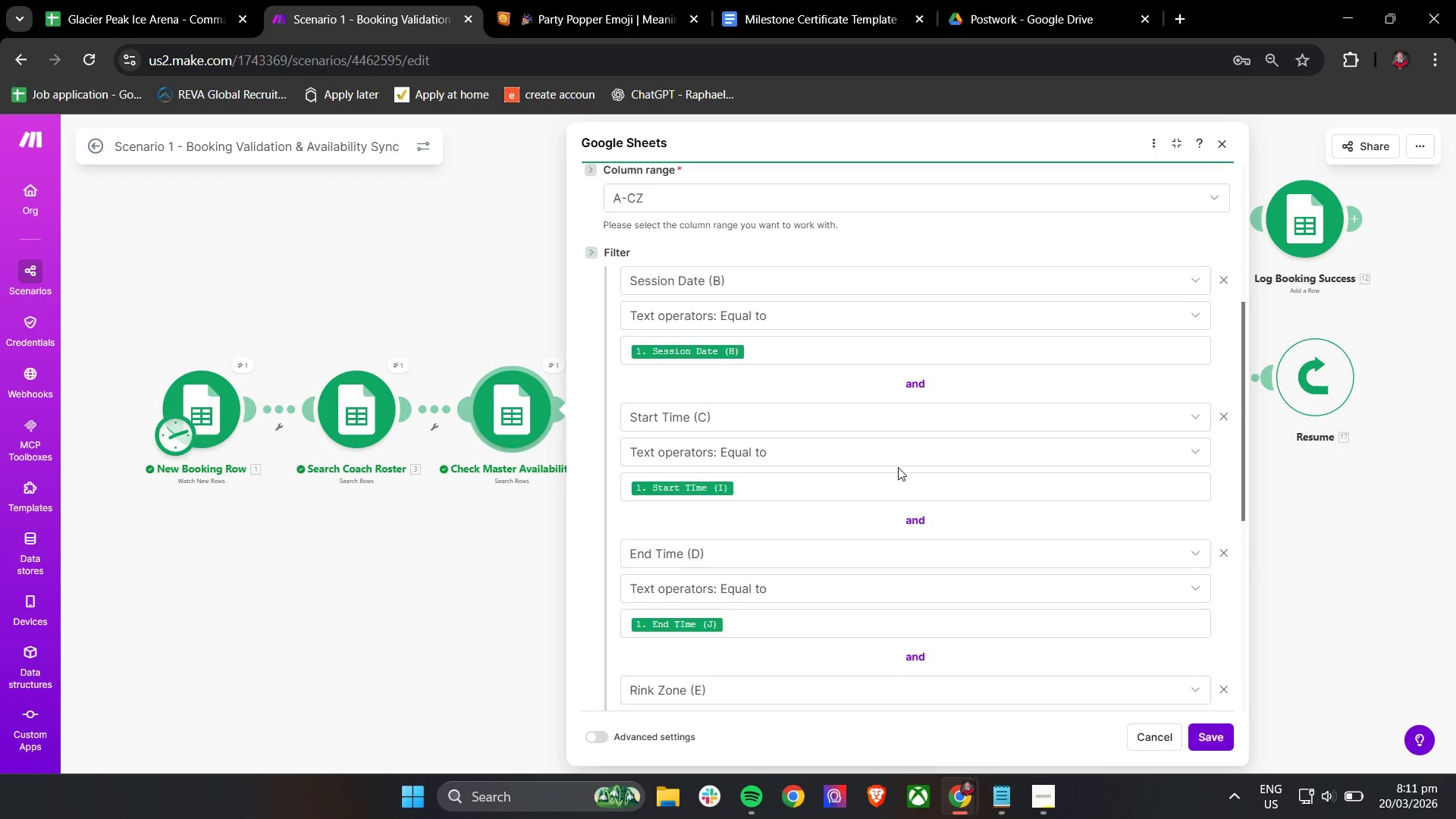 
scroll: coordinate [898, 467], scroll_direction: down, amount: 1.0
 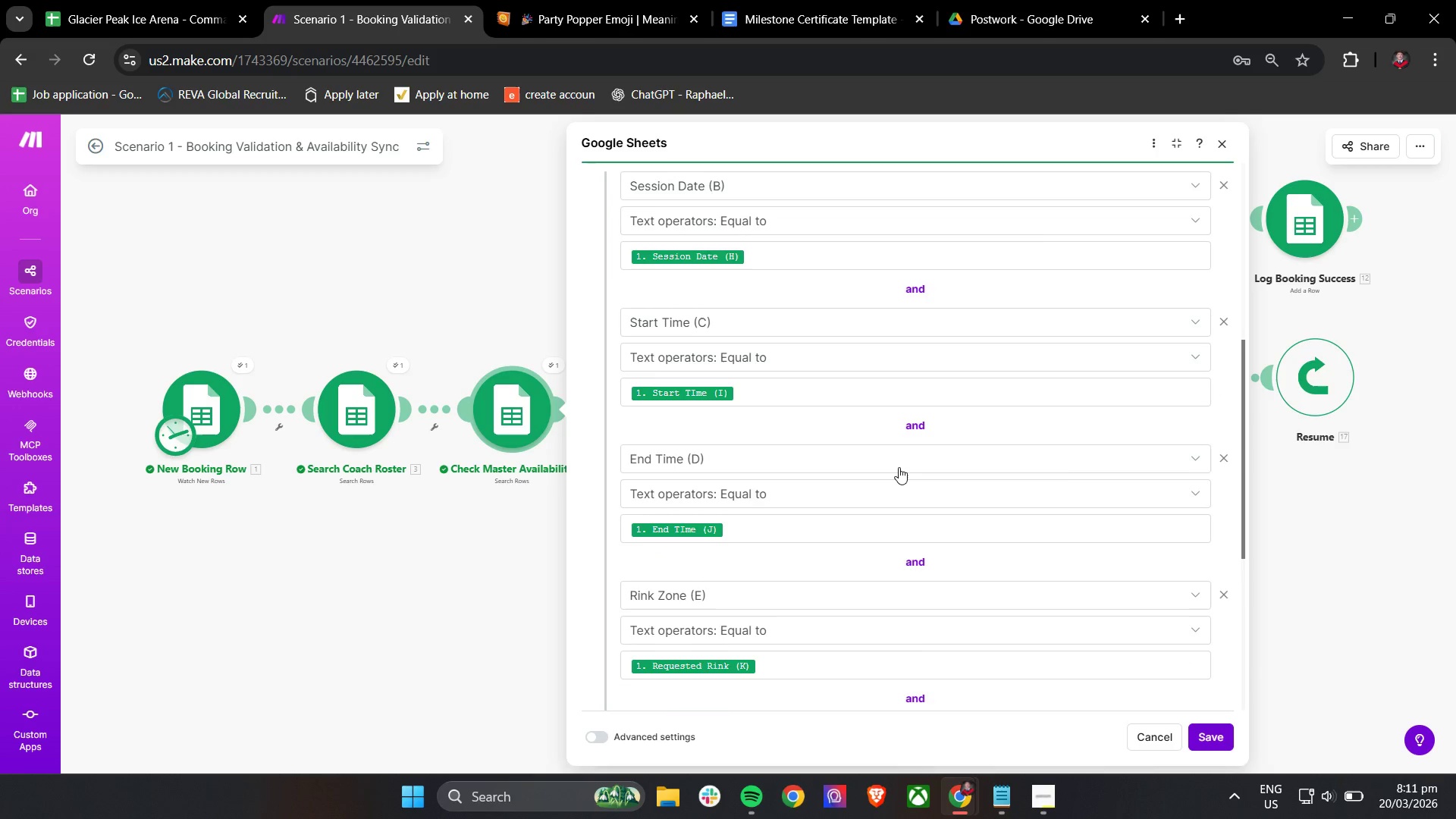 
scroll: coordinate [899, 467], scroll_direction: up, amount: 1.0
 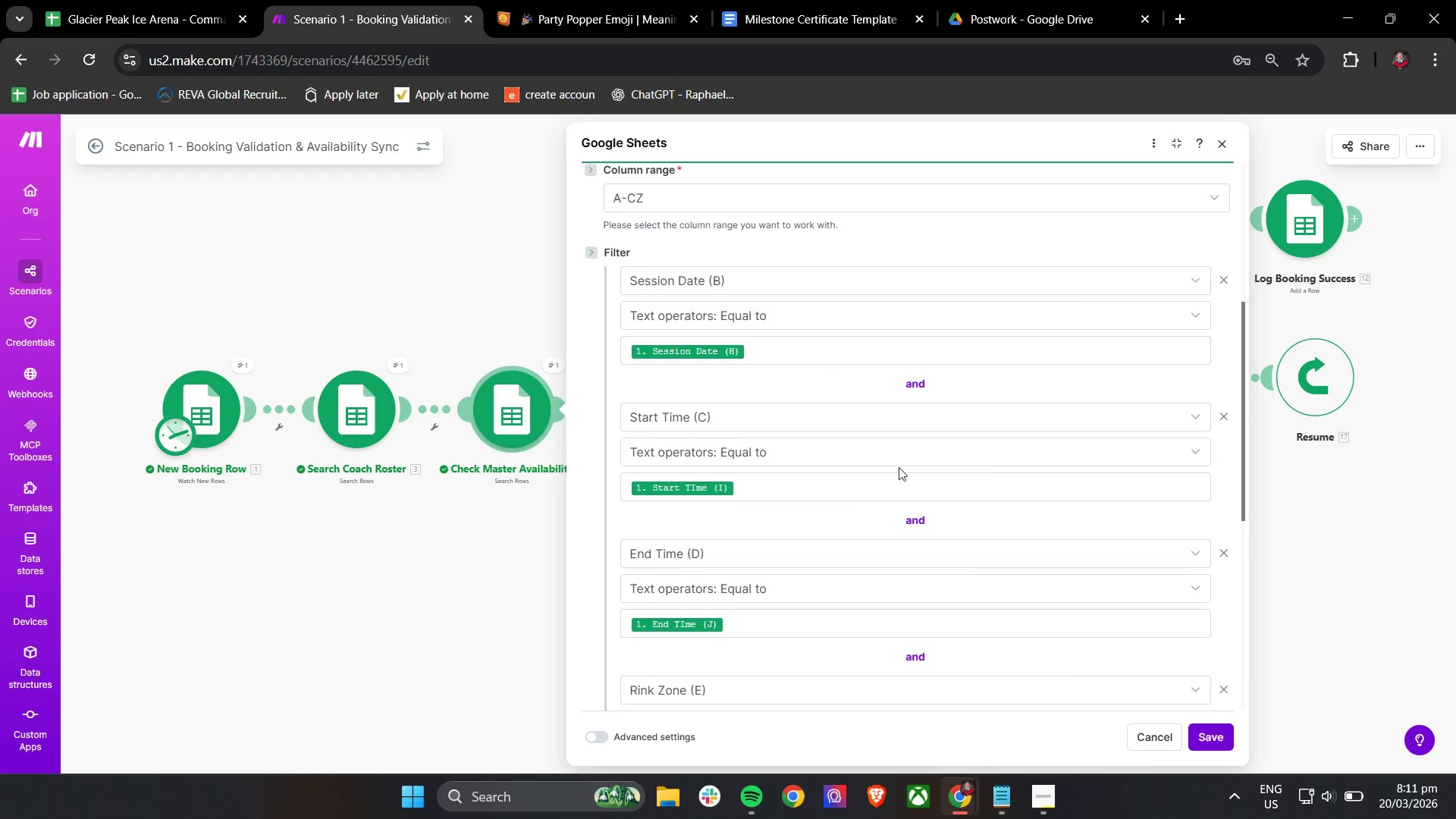 
scroll: coordinate [899, 467], scroll_direction: down, amount: 1.0
 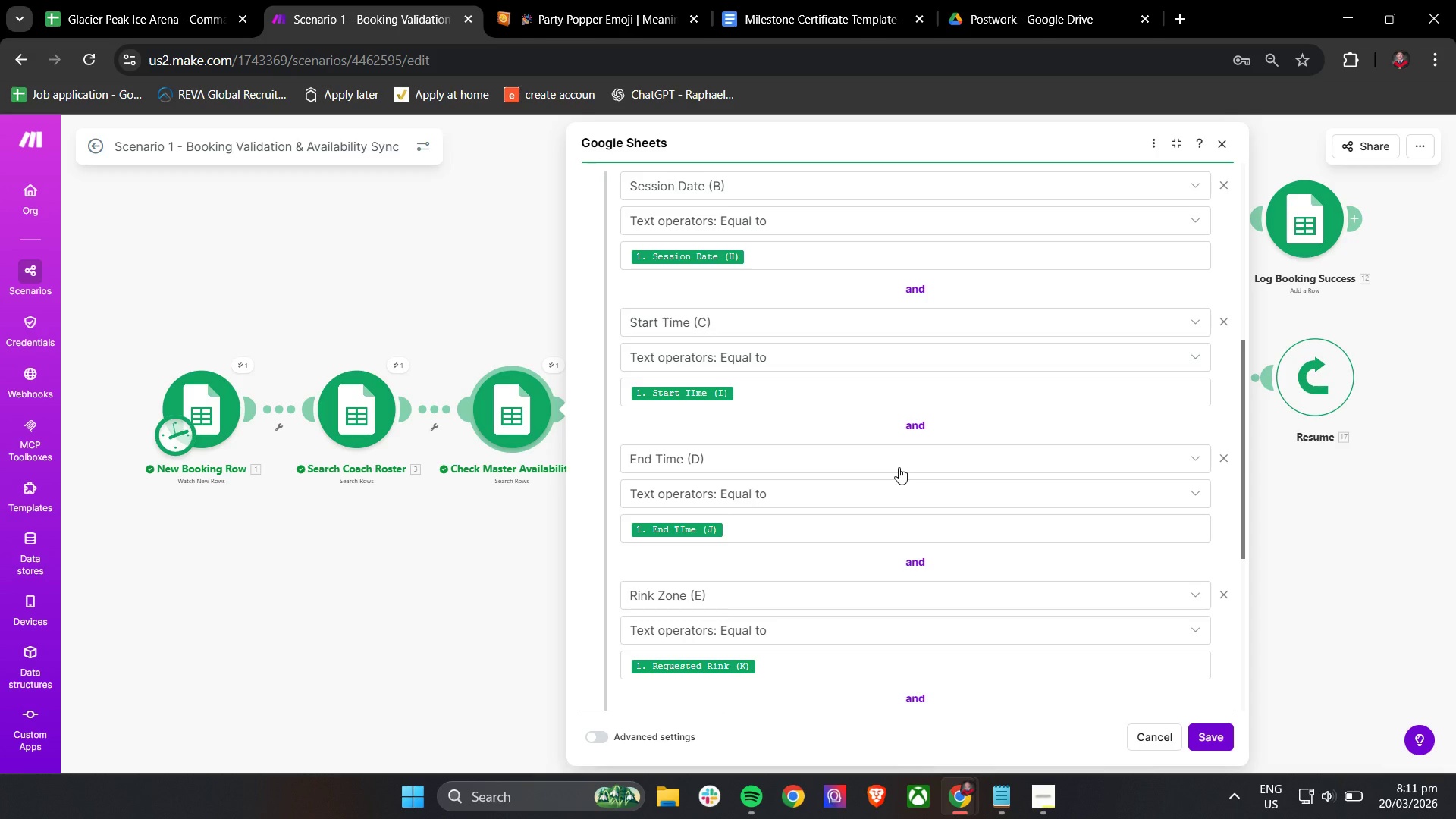 
wait(5.43)
 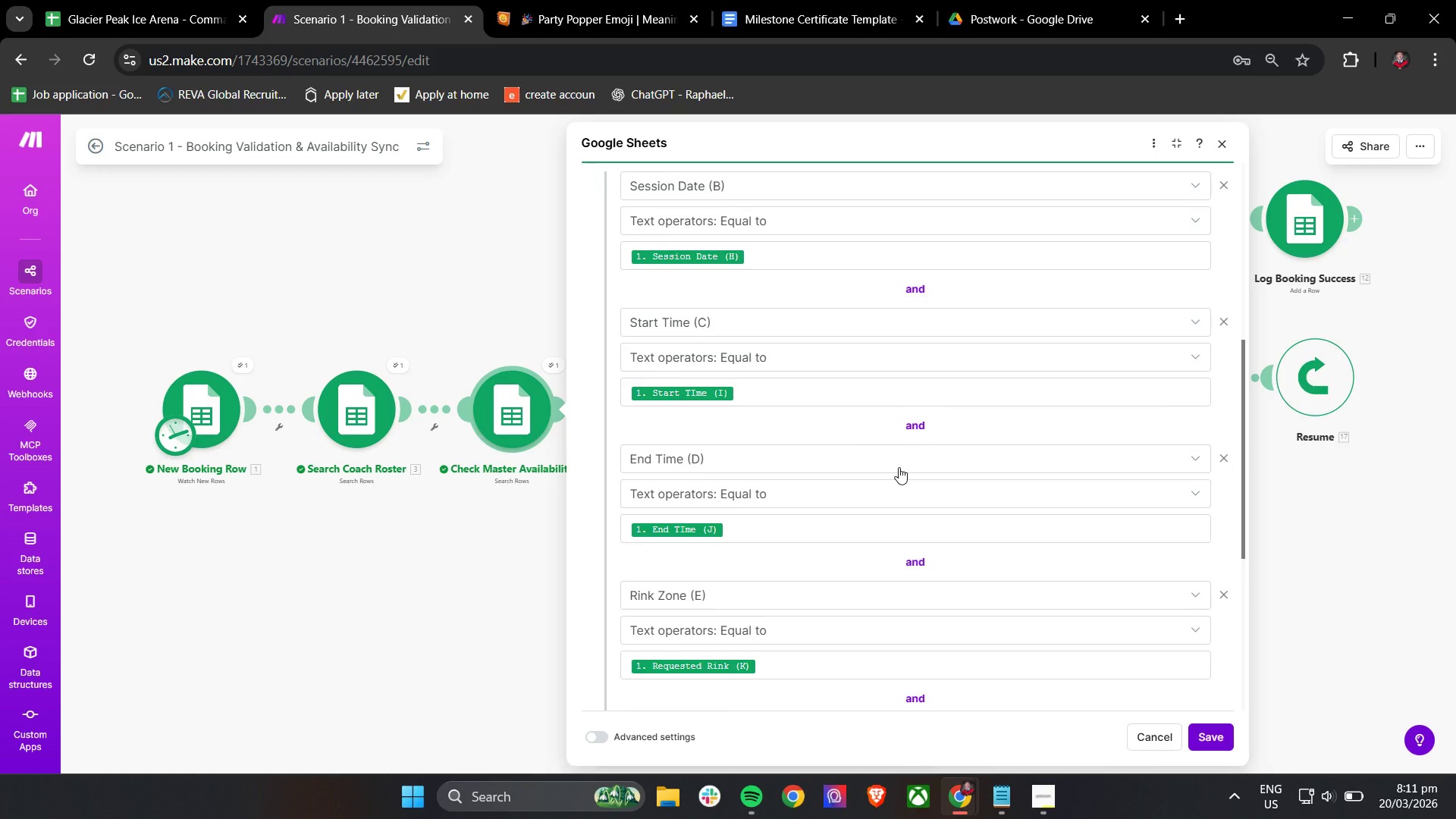 
scroll: coordinate [899, 476], scroll_direction: down, amount: 3.0
 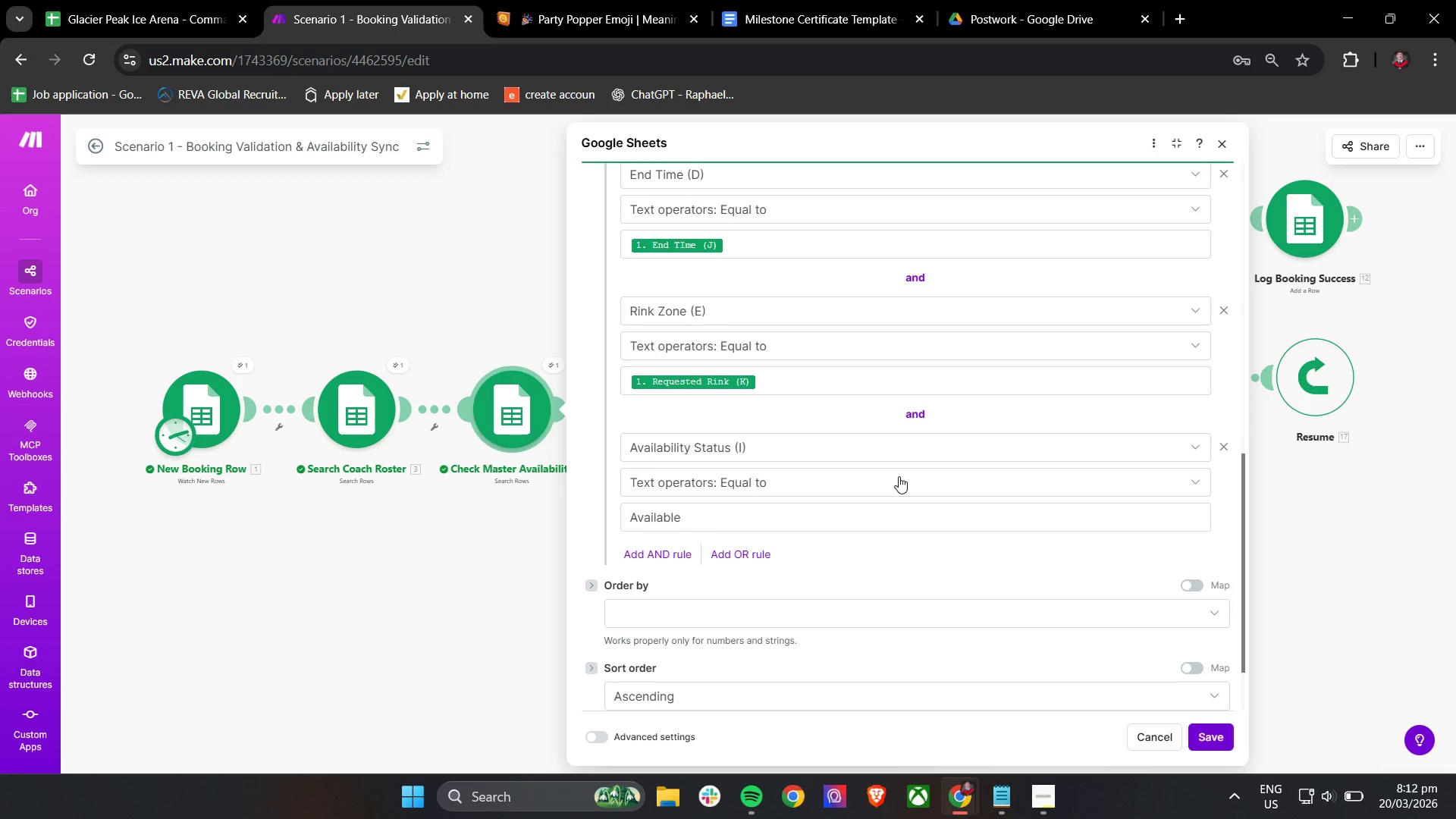 
wait(25.12)
 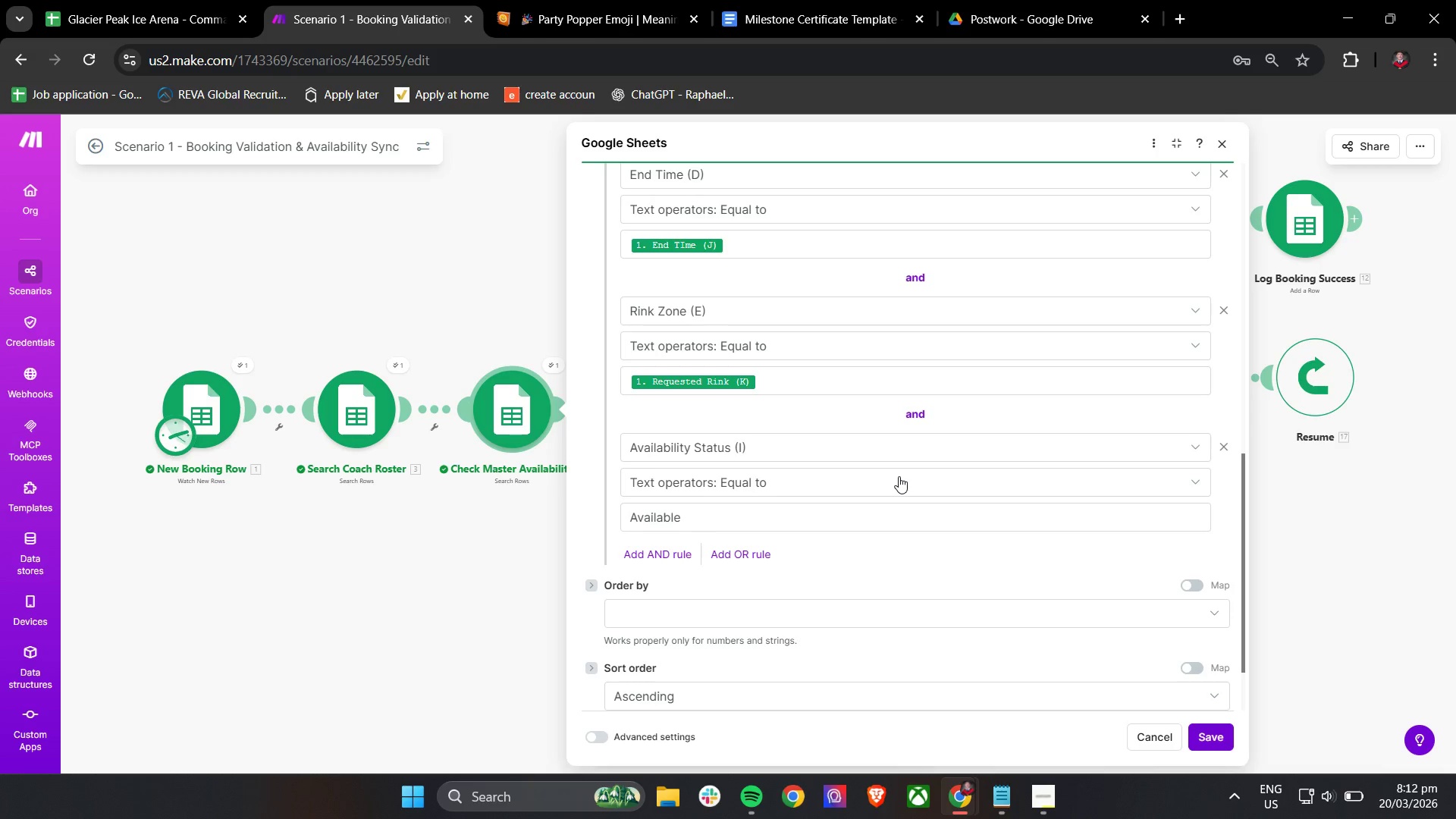 
left_click([212, 0])
 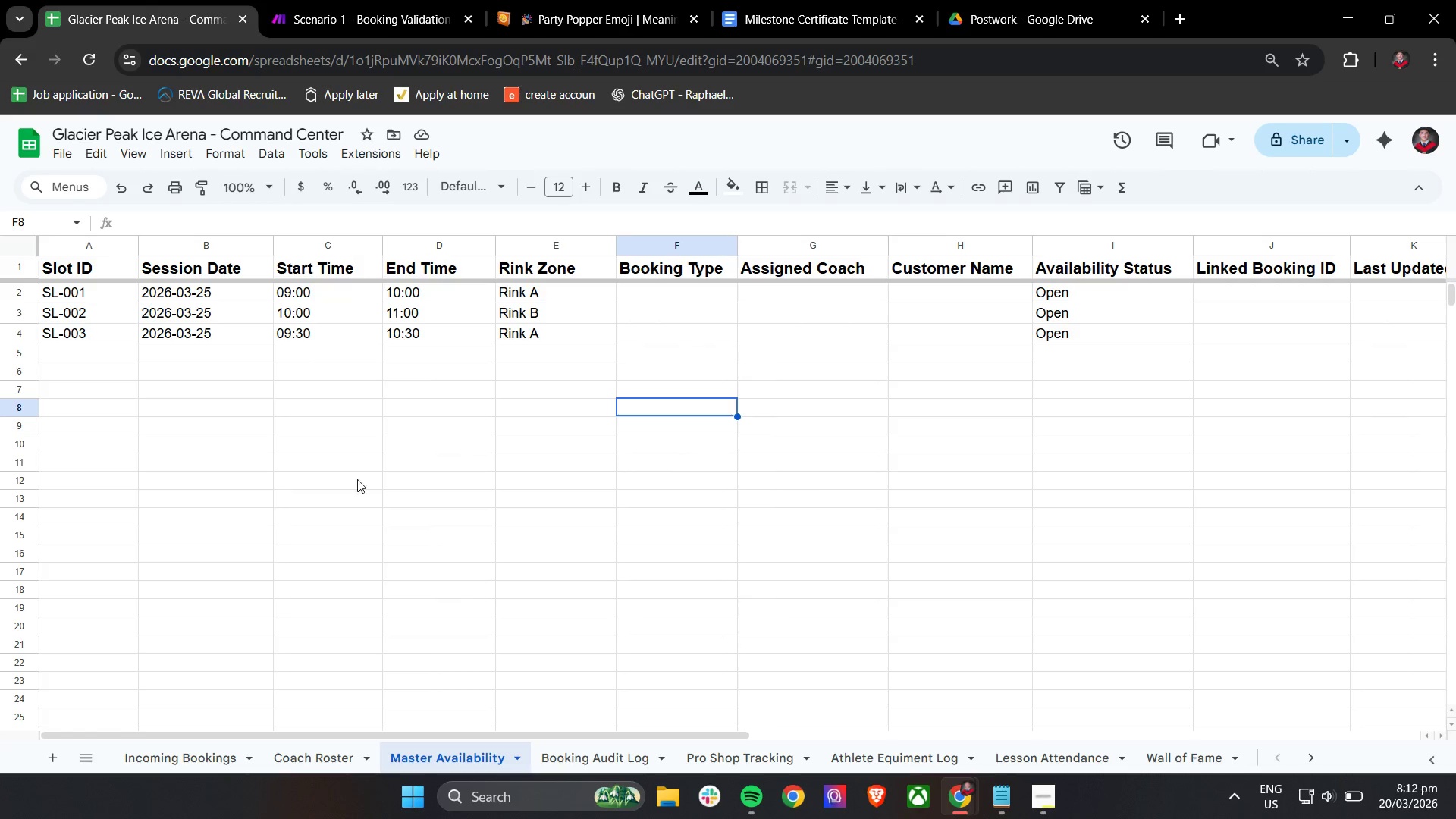 
wait(5.49)
 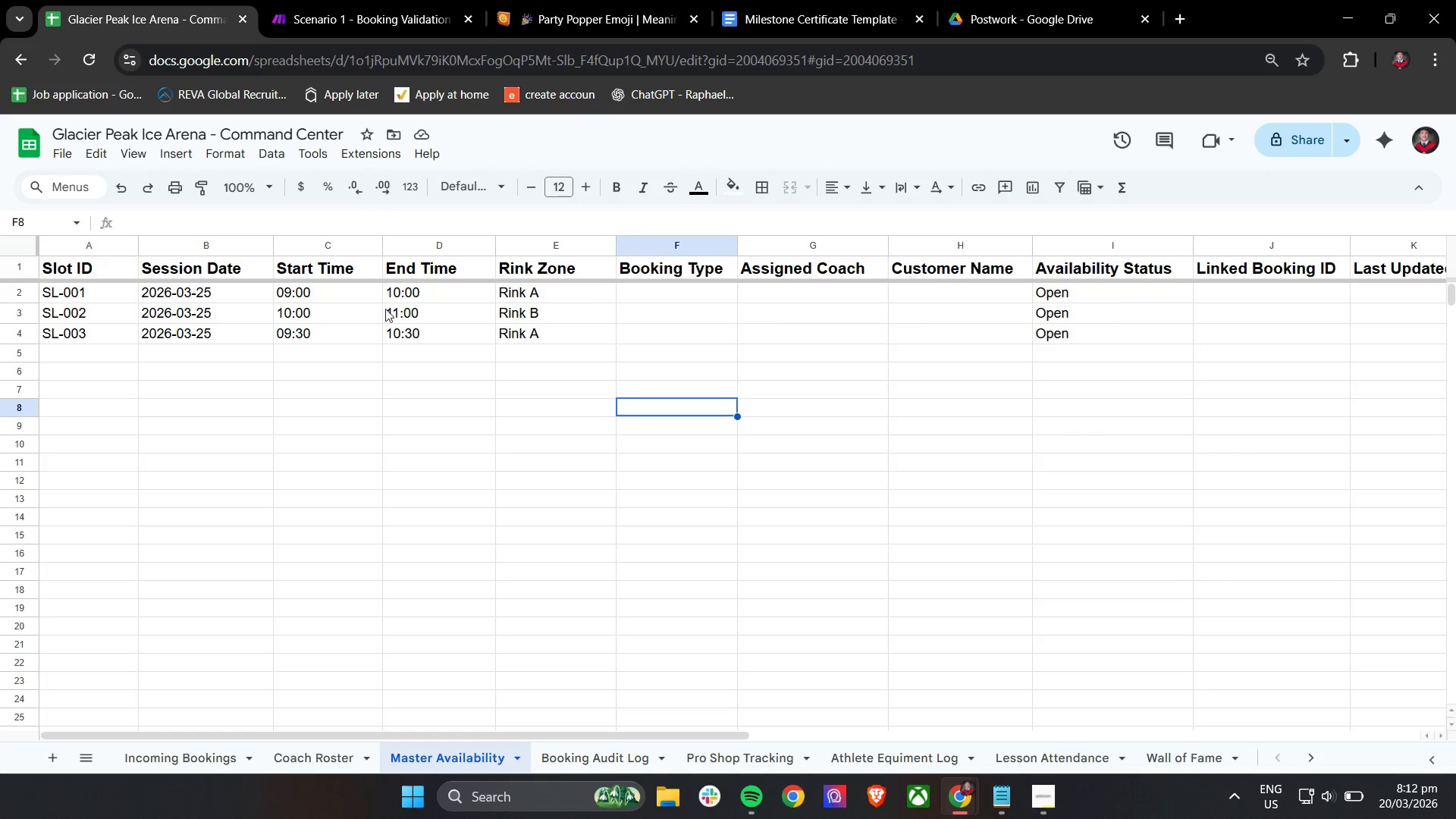 
left_click([186, 759])